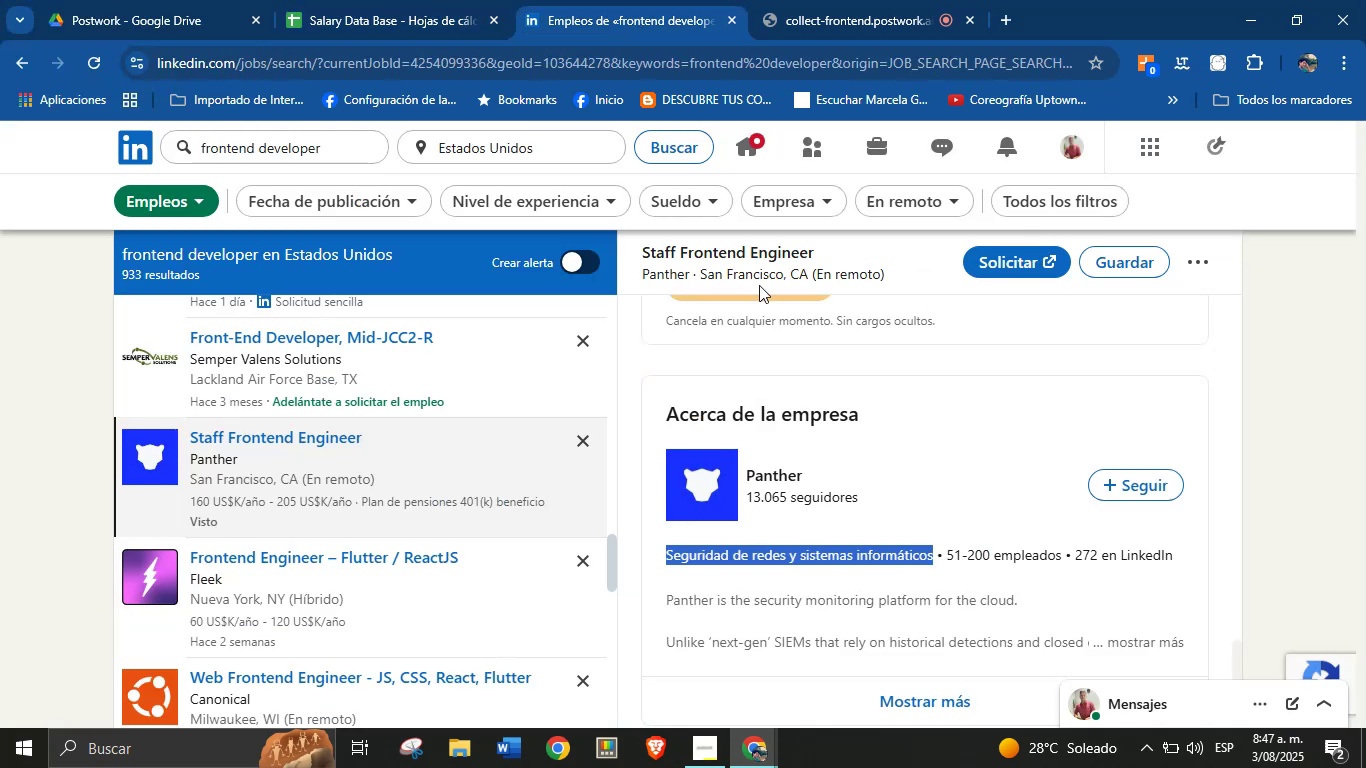 
scroll: coordinate [915, 550], scroll_direction: up, amount: 27.0
 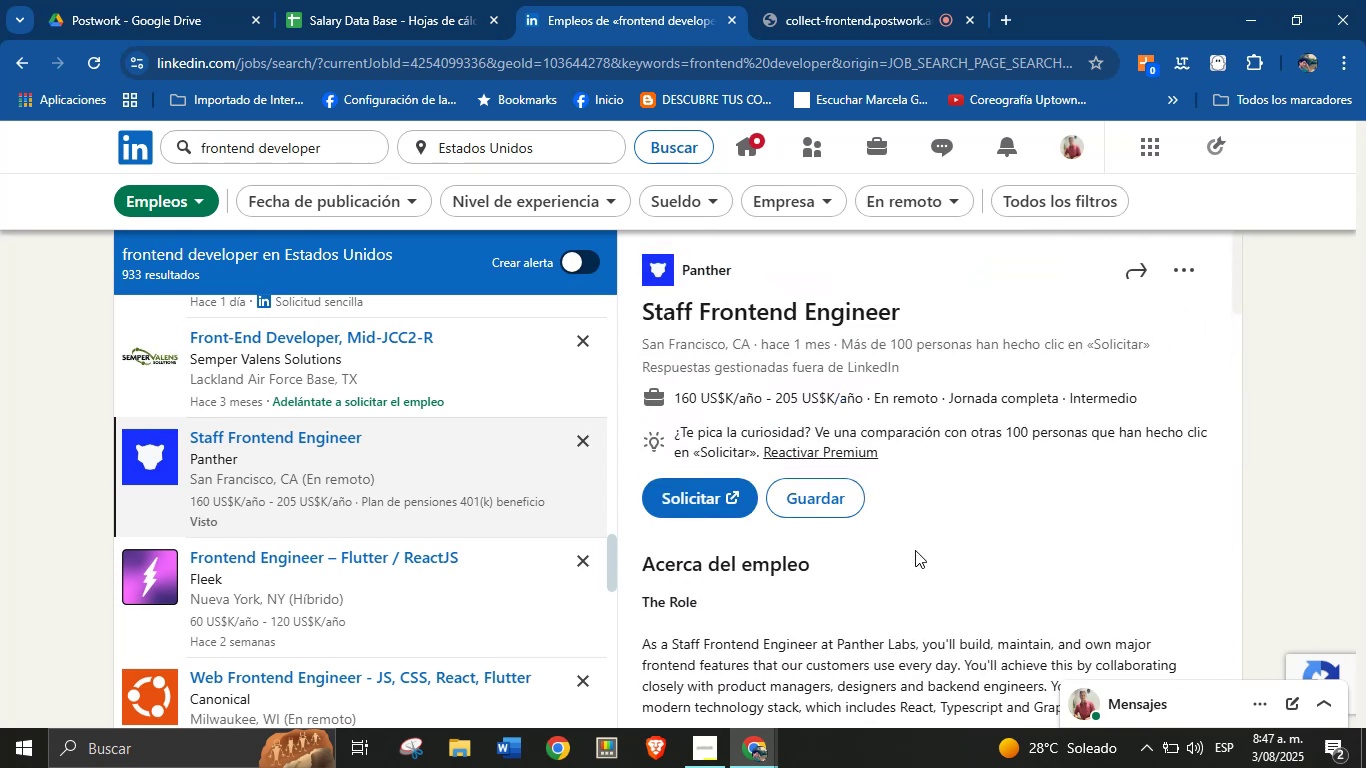 
scroll: coordinate [915, 553], scroll_direction: down, amount: 11.0
 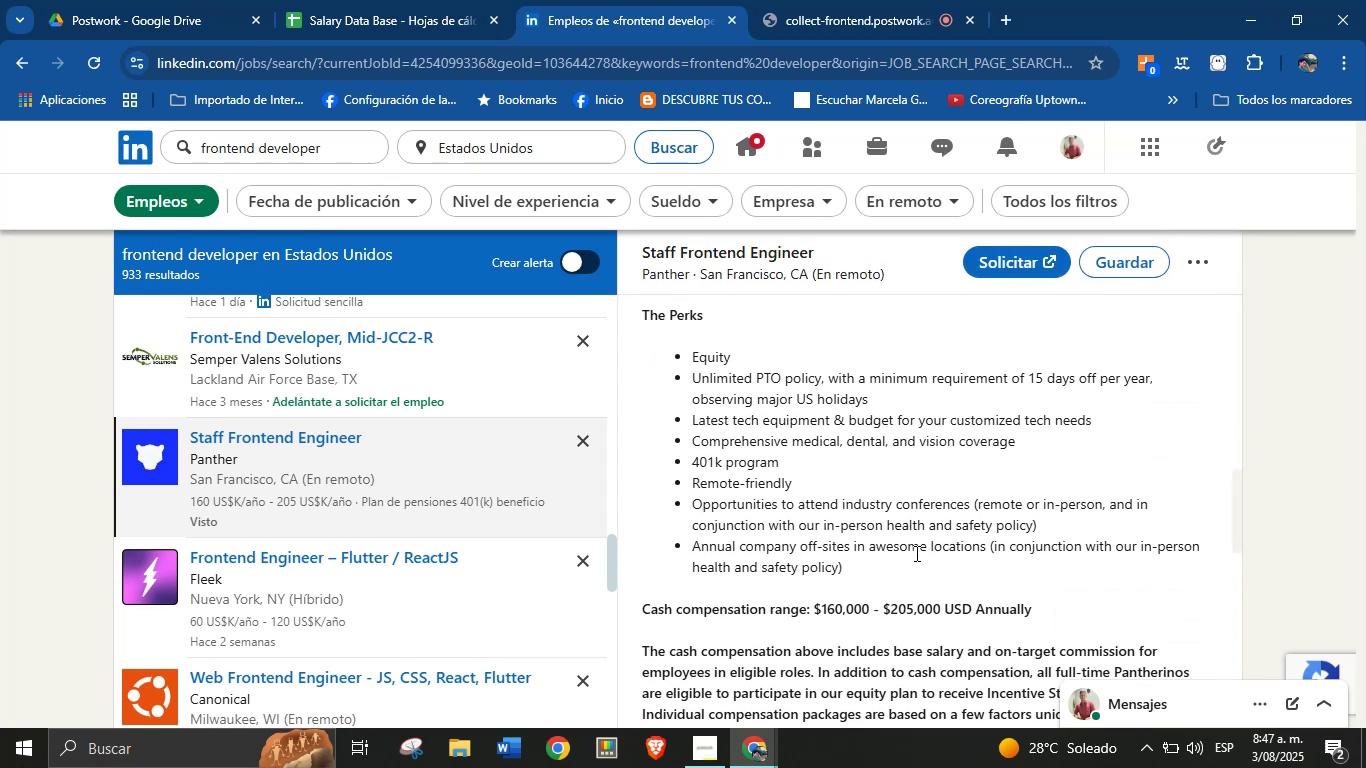 
scroll: coordinate [915, 553], scroll_direction: up, amount: 4.0
 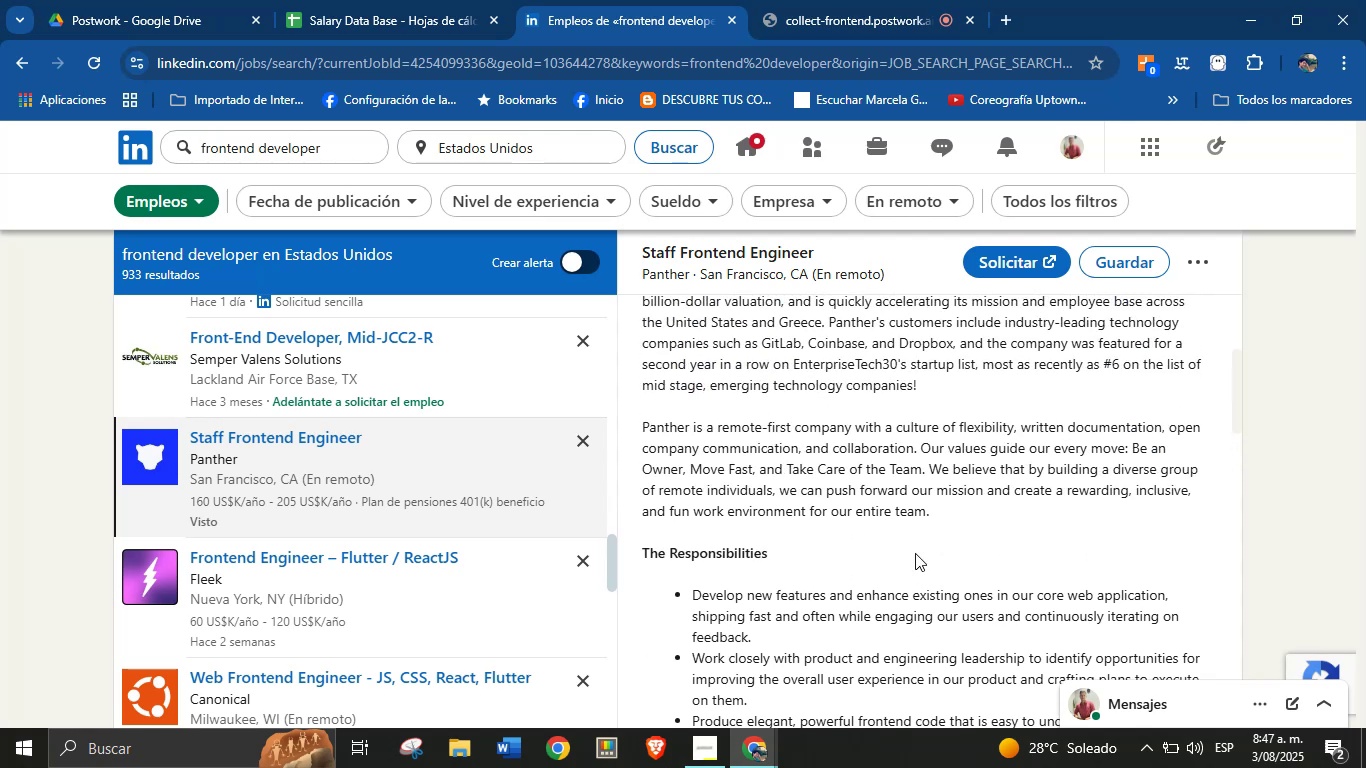 
scroll: coordinate [915, 553], scroll_direction: down, amount: 7.0
 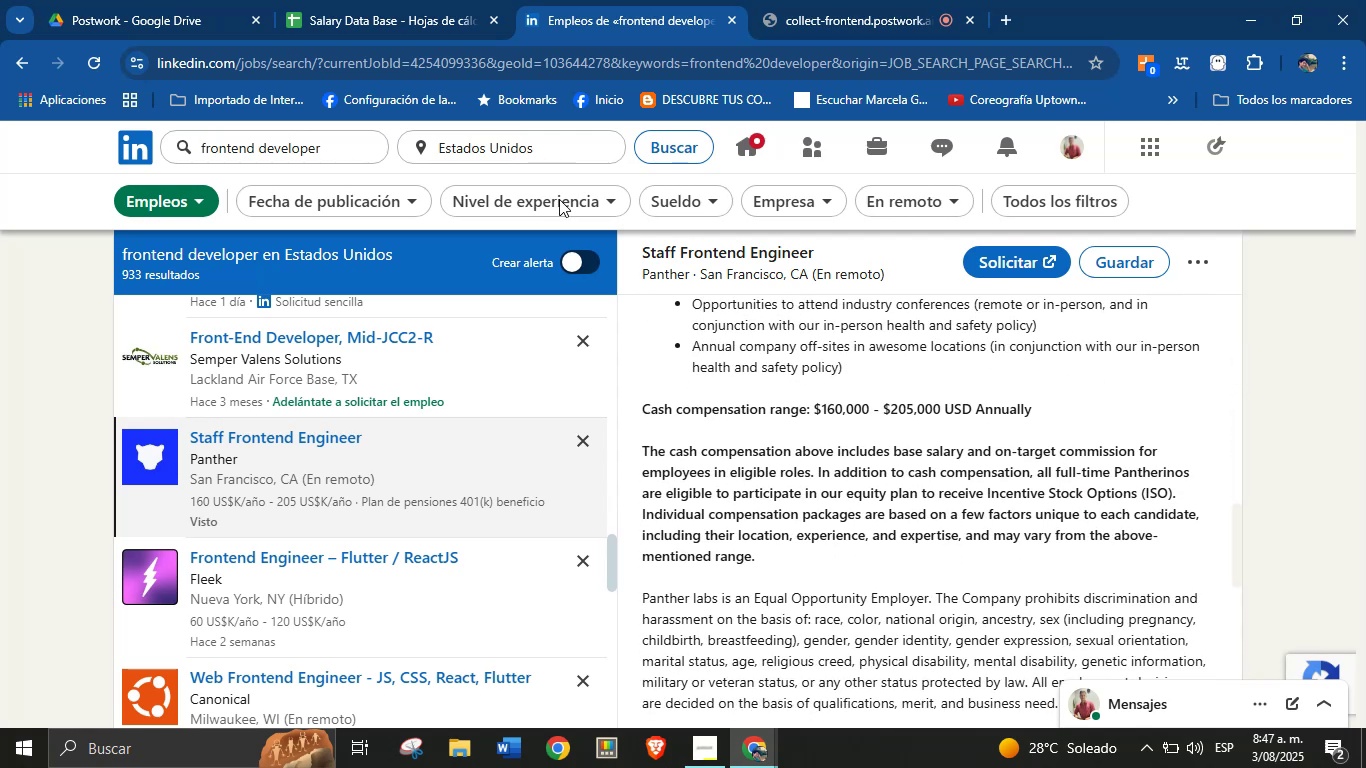 
left_click([419, 0])
 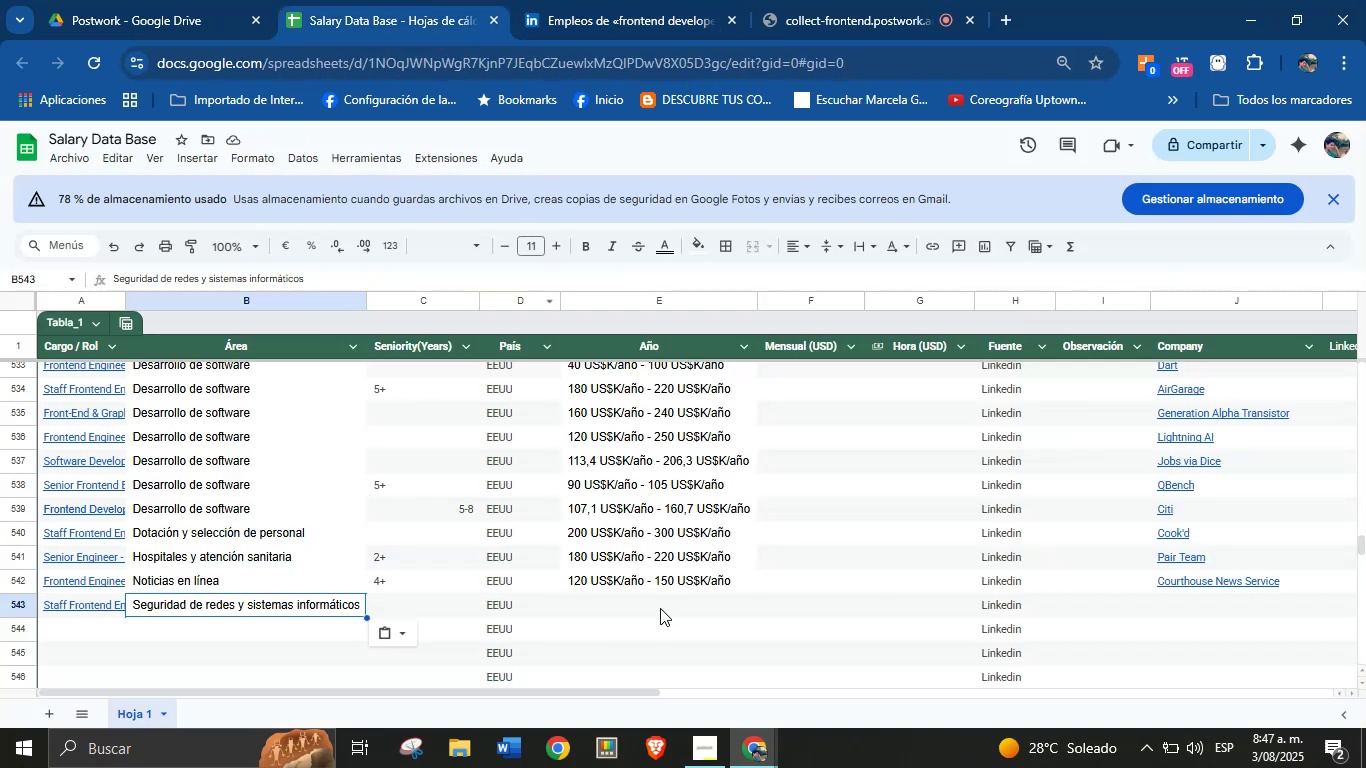 
left_click([628, 613])
 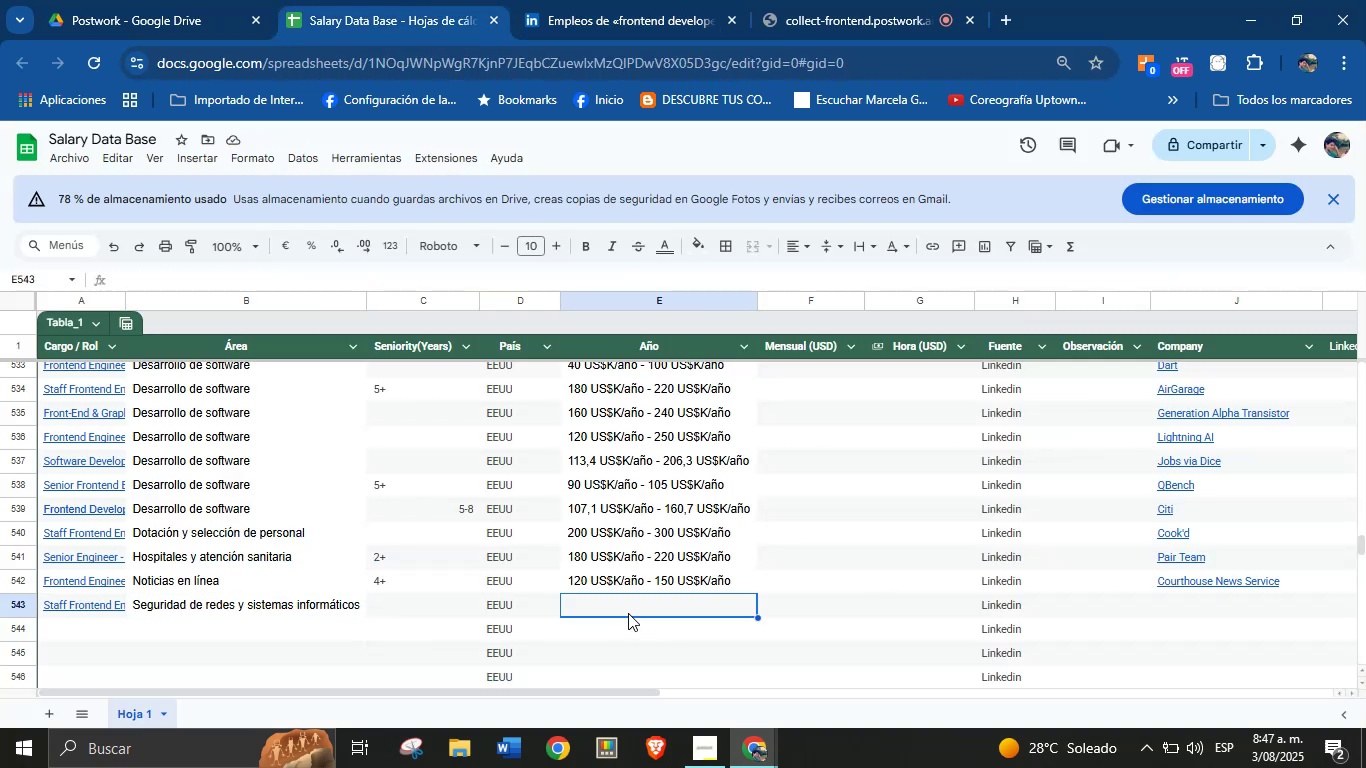 
key(Meta+MetaLeft)
 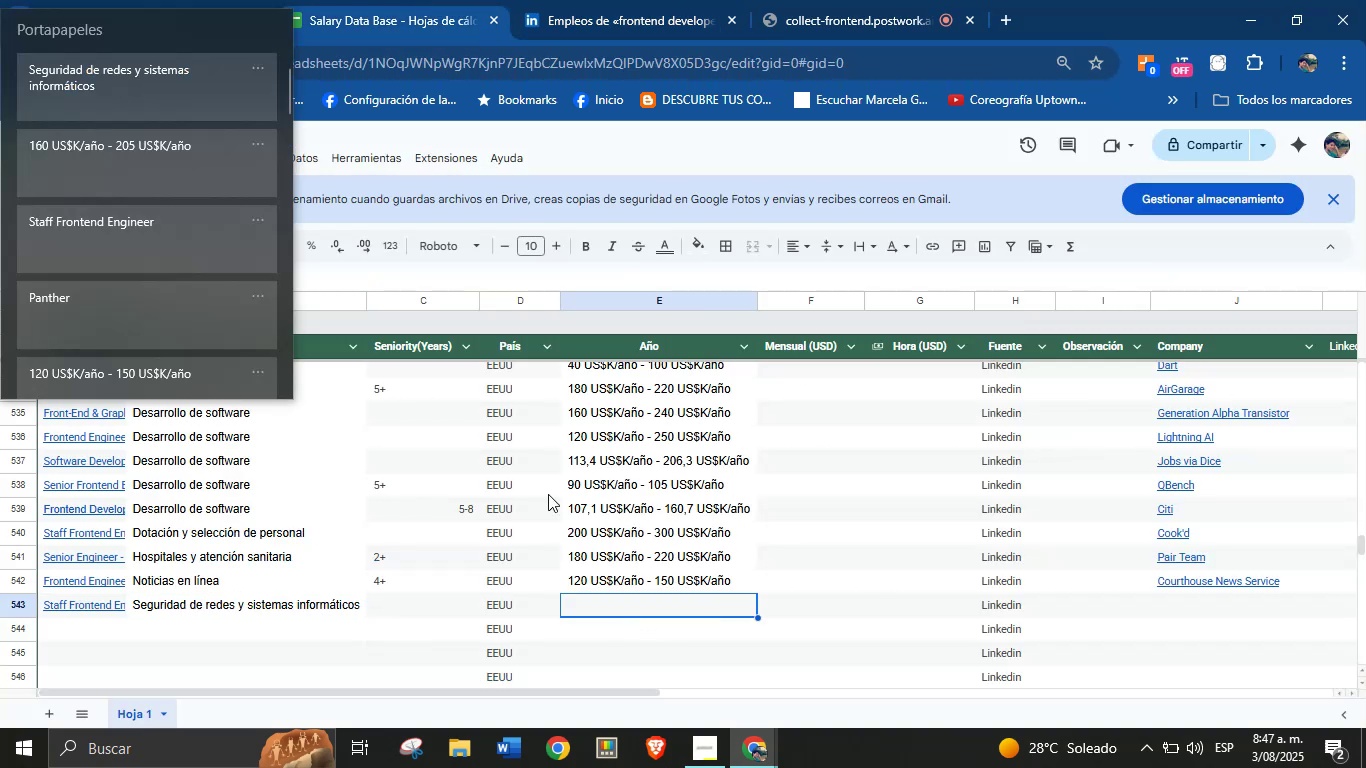 
key(Meta+MetaLeft)
 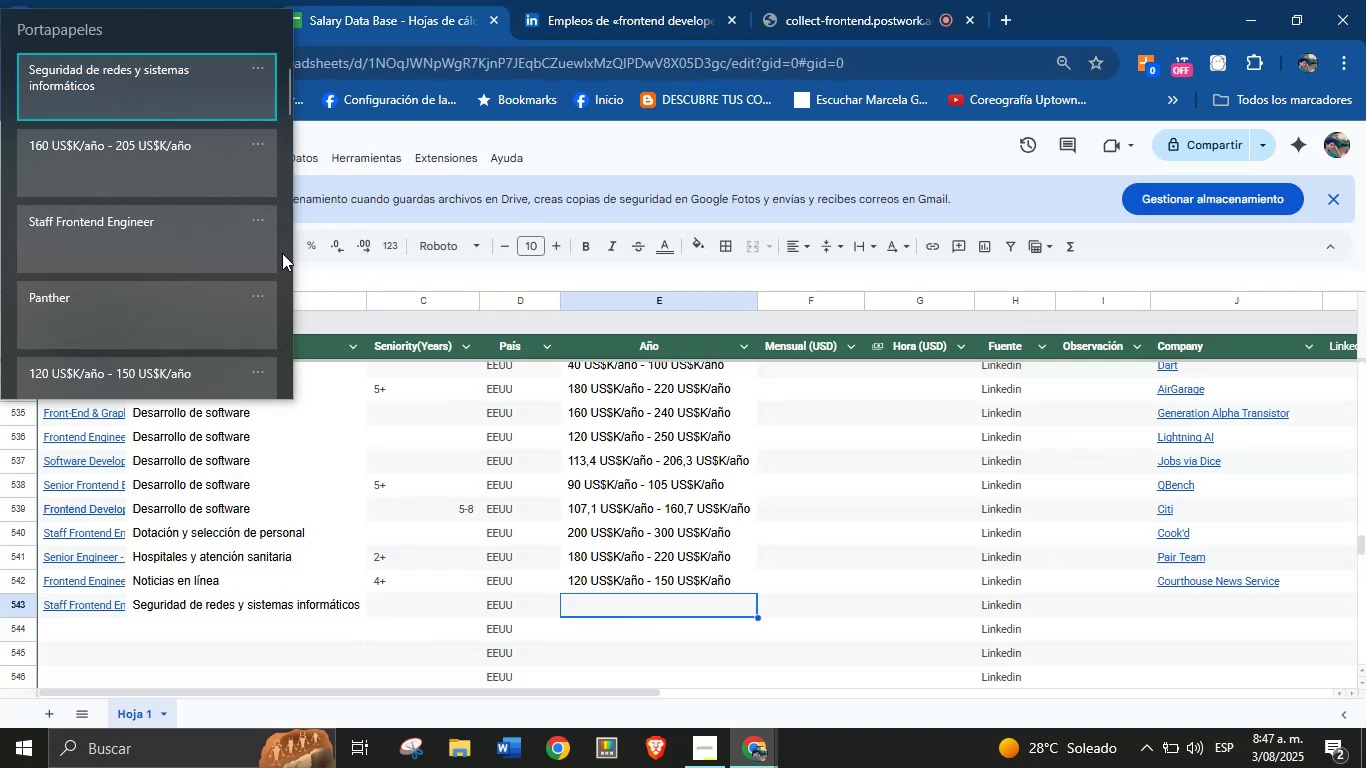 
key(Meta+V)
 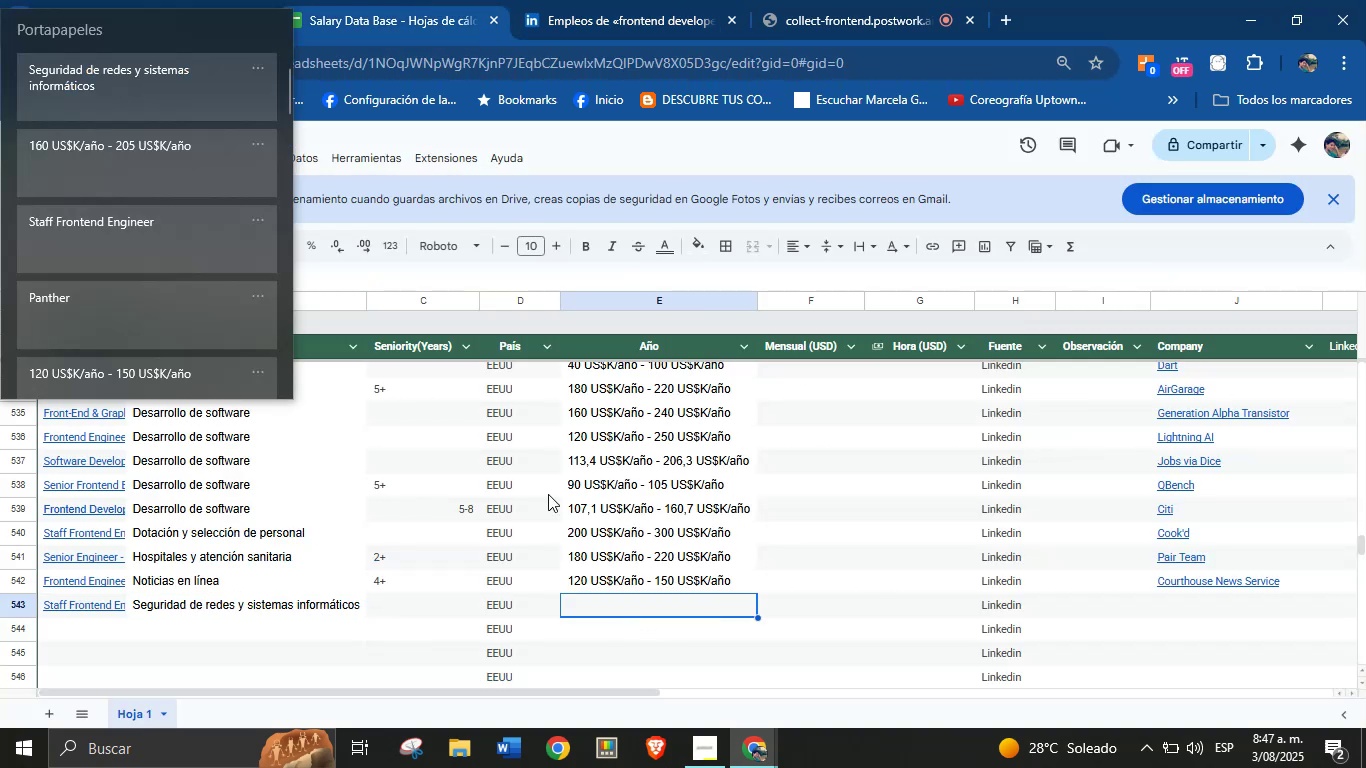 
left_click([172, 154])
 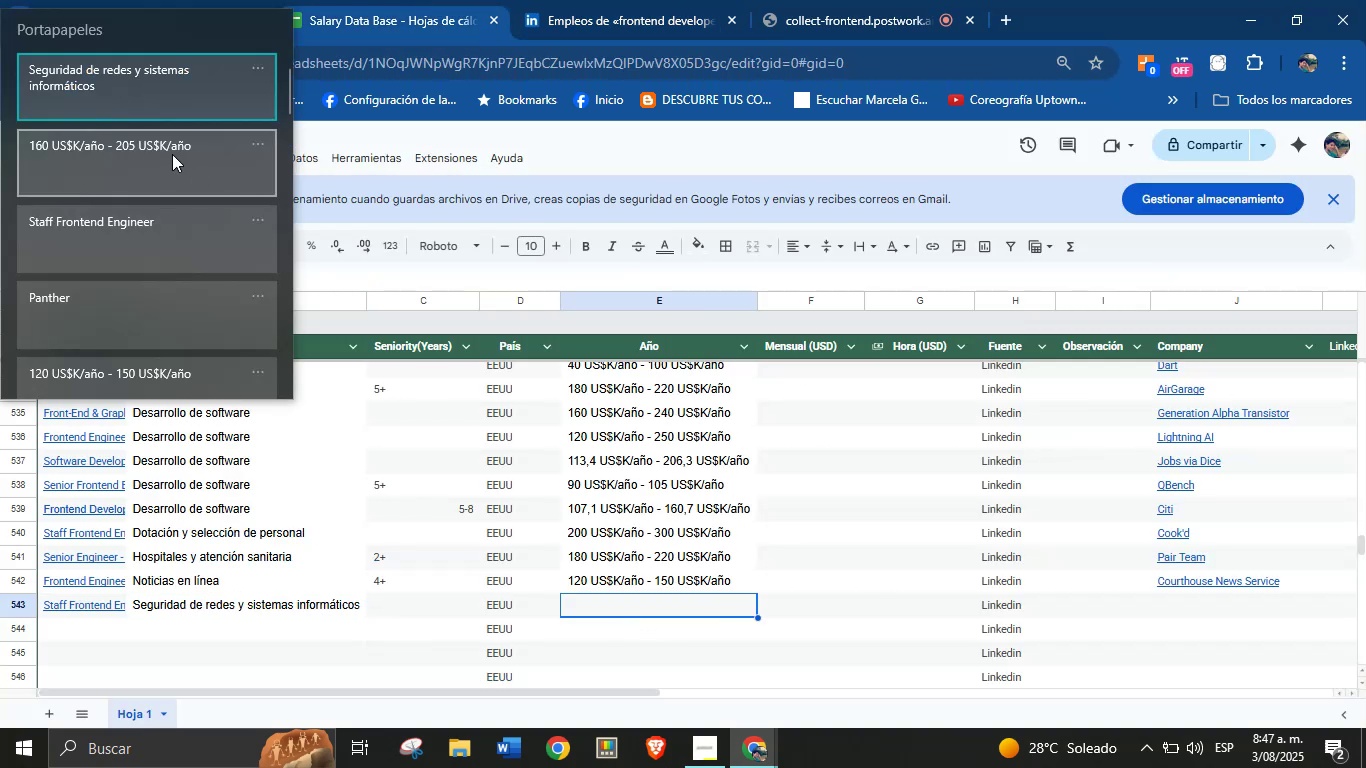 
key(Control+ControlLeft)
 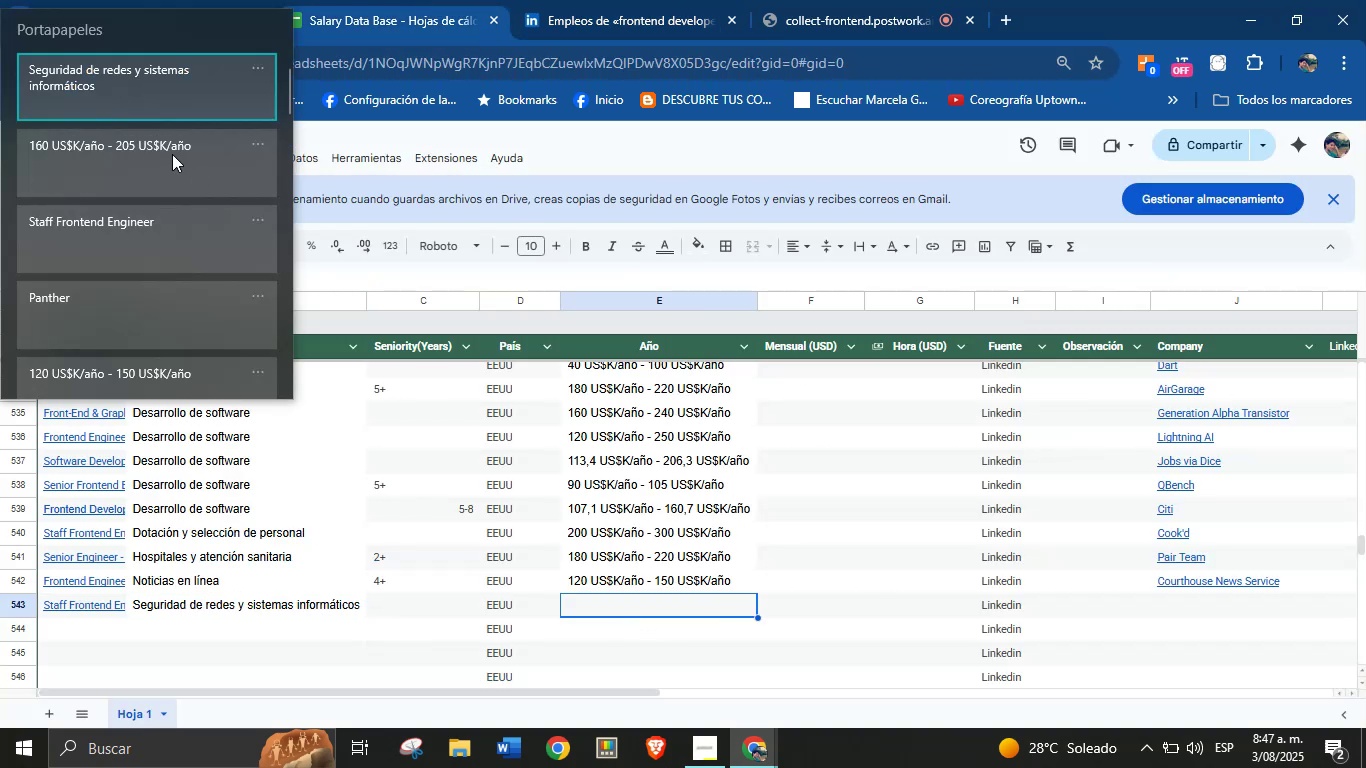 
key(Control+V)
 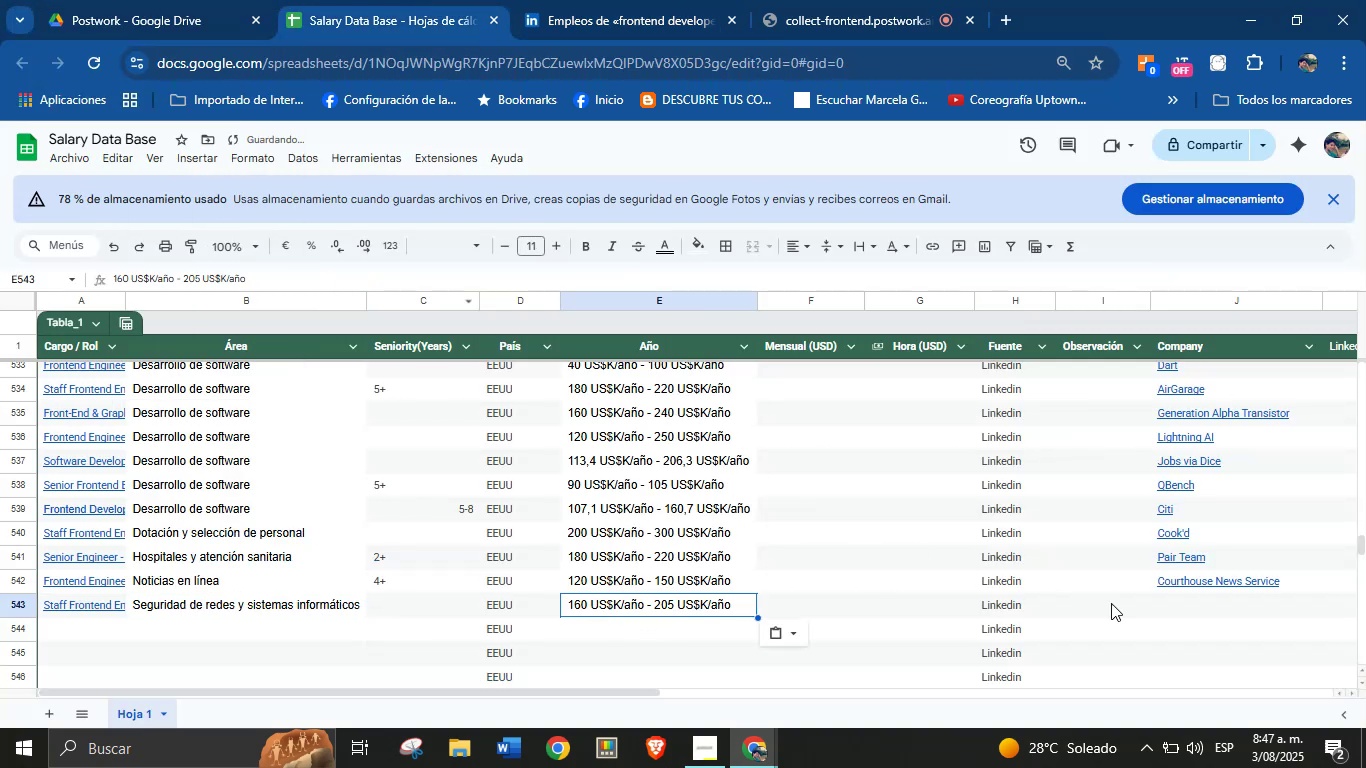 
left_click([1183, 606])
 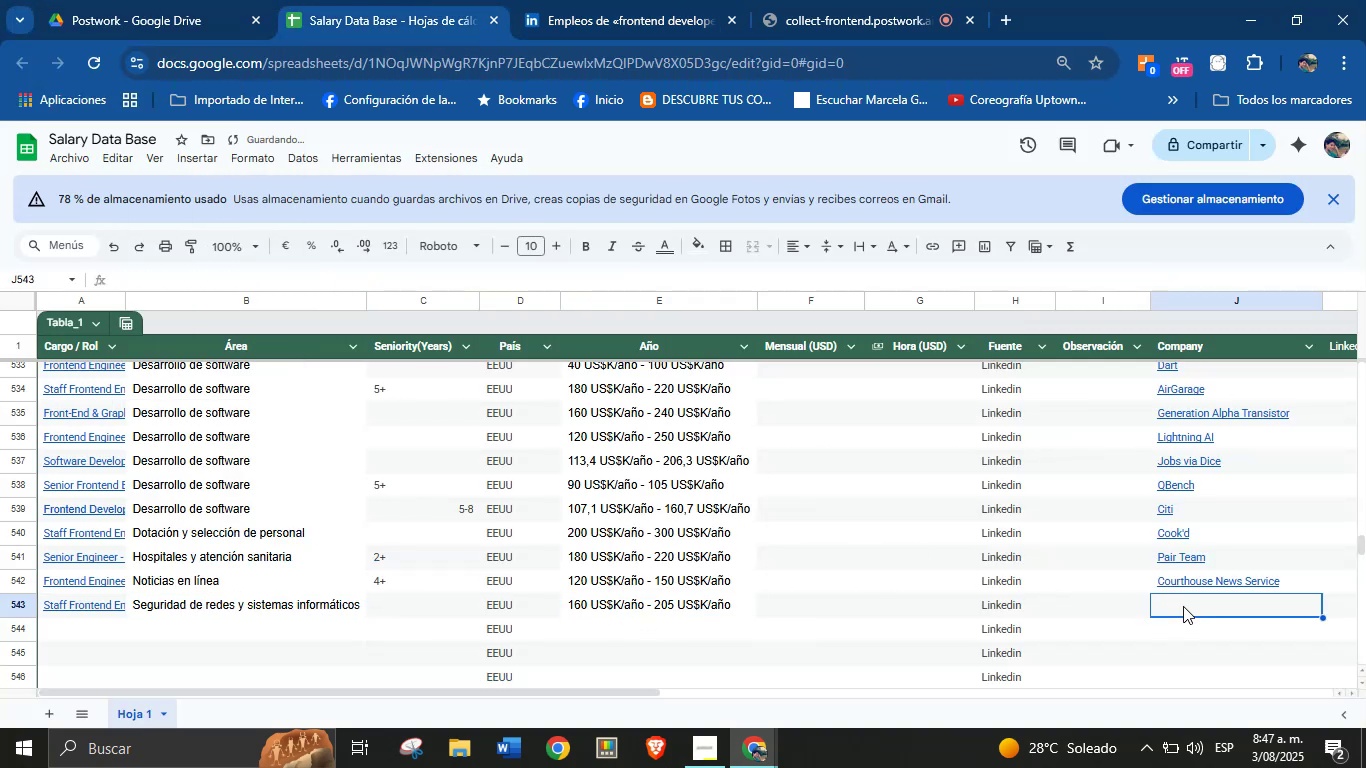 
key(Meta+MetaLeft)
 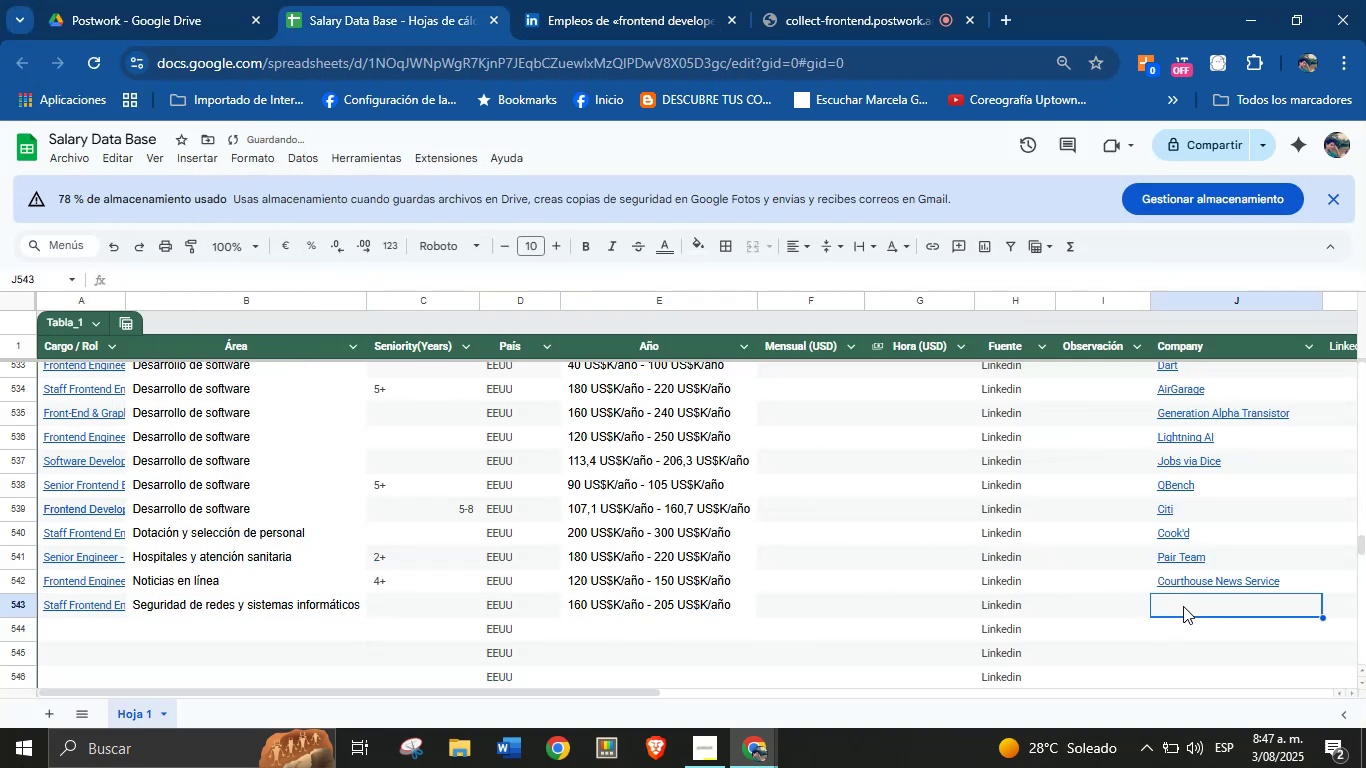 
key(Meta+MetaLeft)
 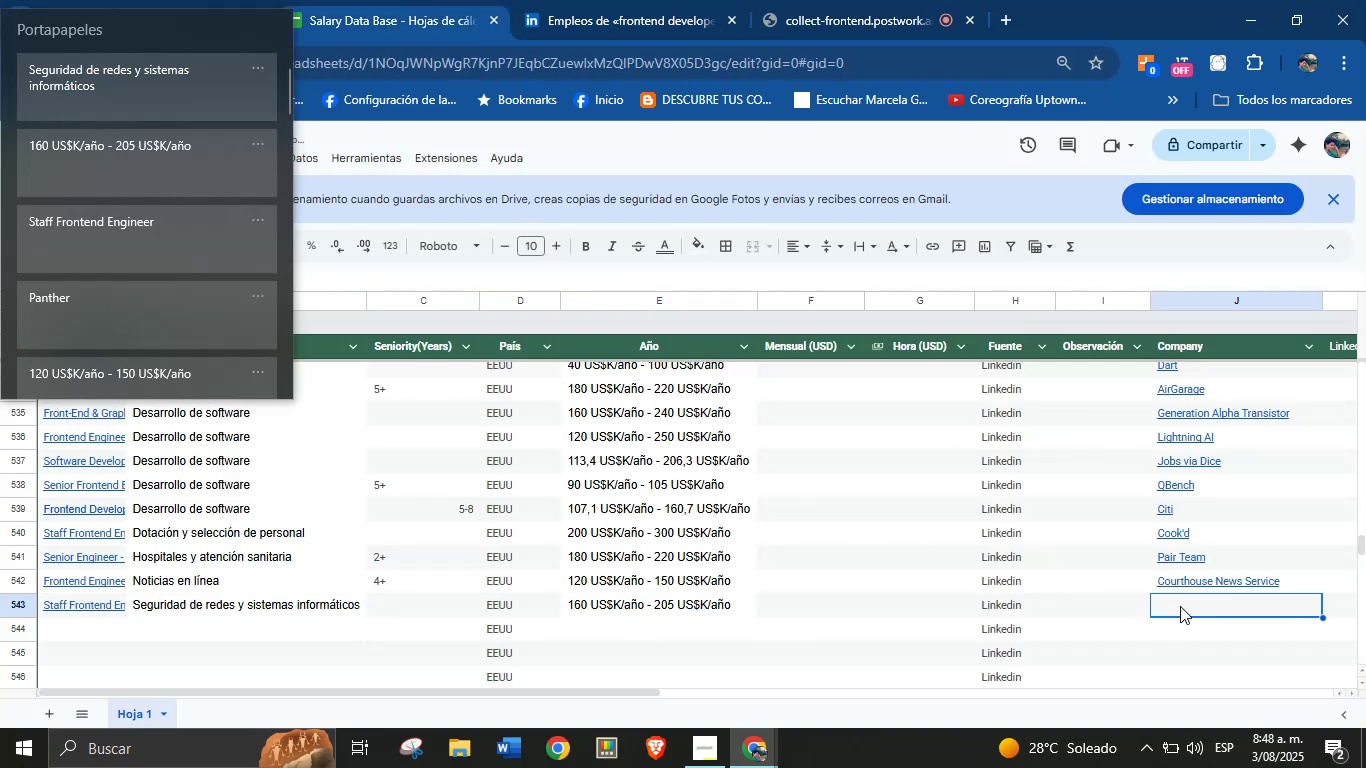 
key(Meta+V)
 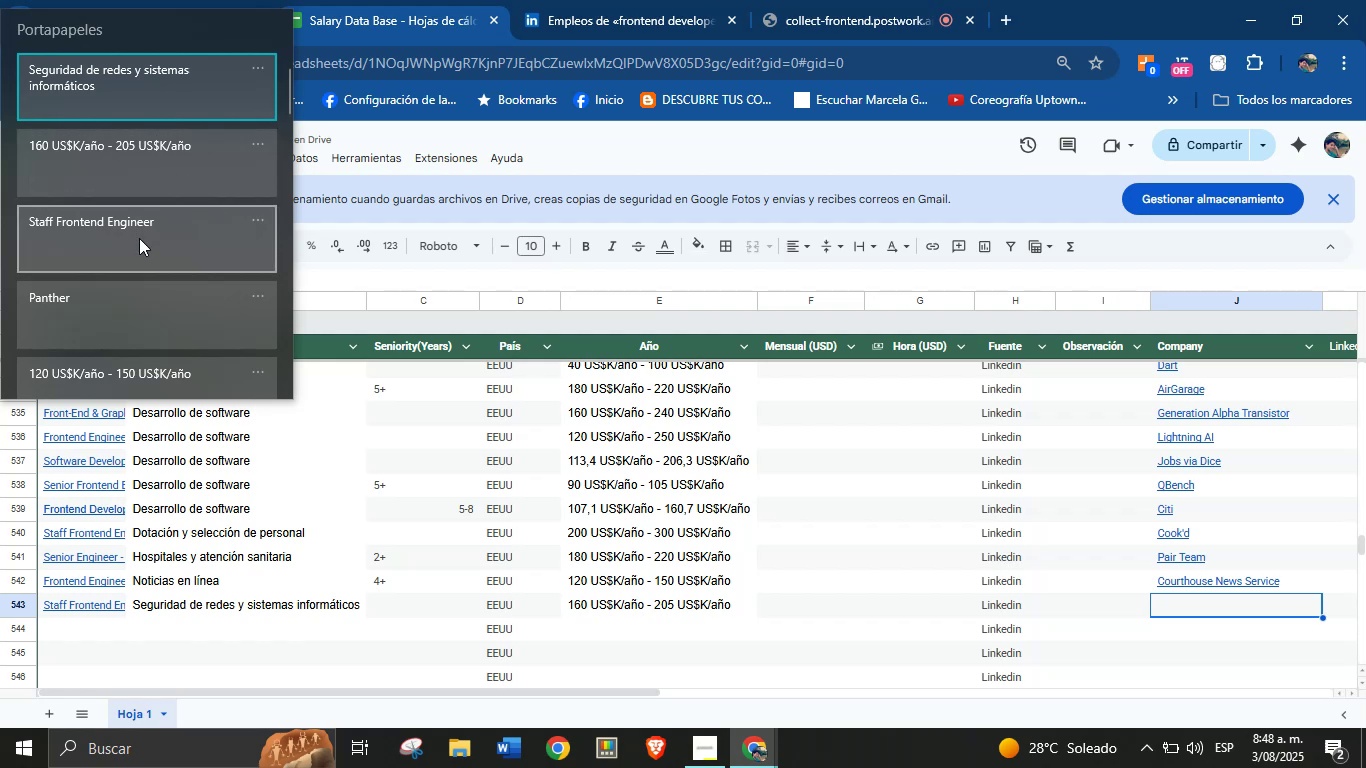 
left_click([136, 294])
 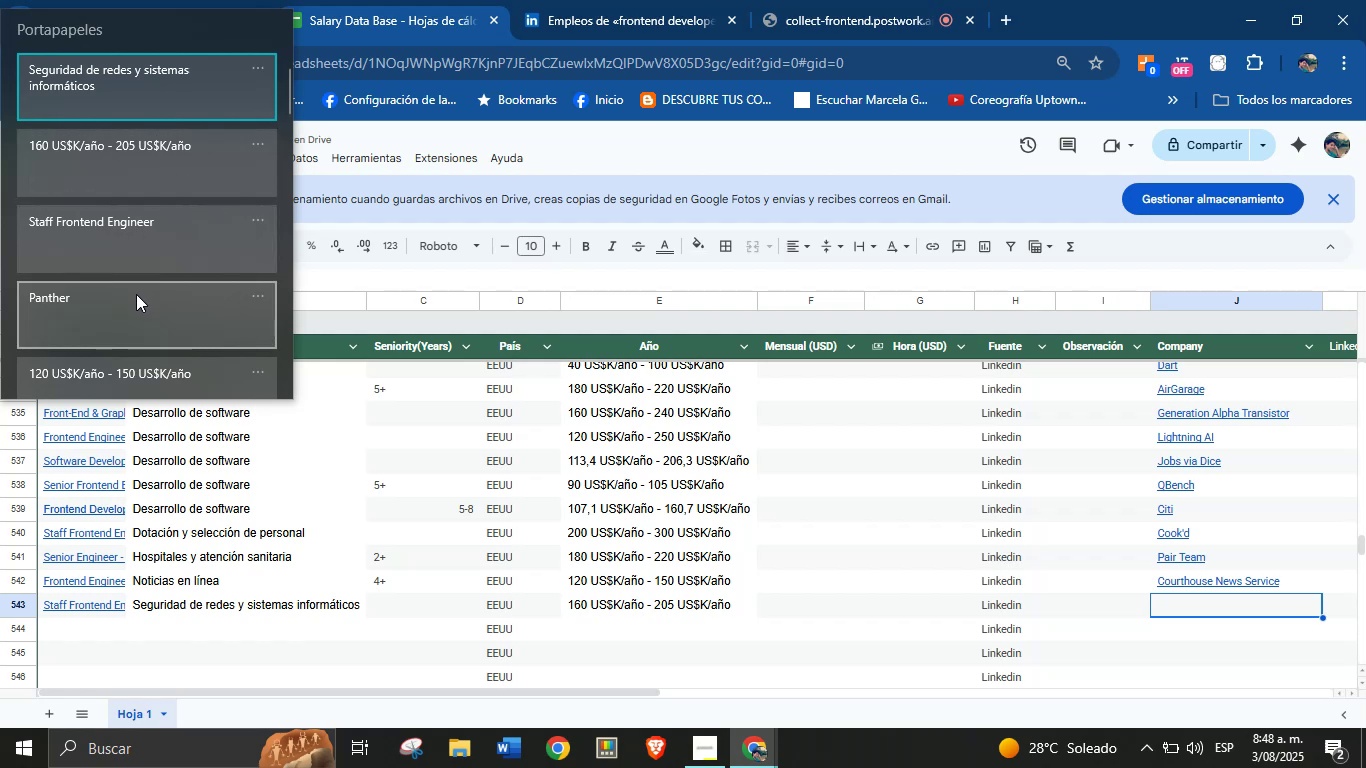 
key(Control+ControlLeft)
 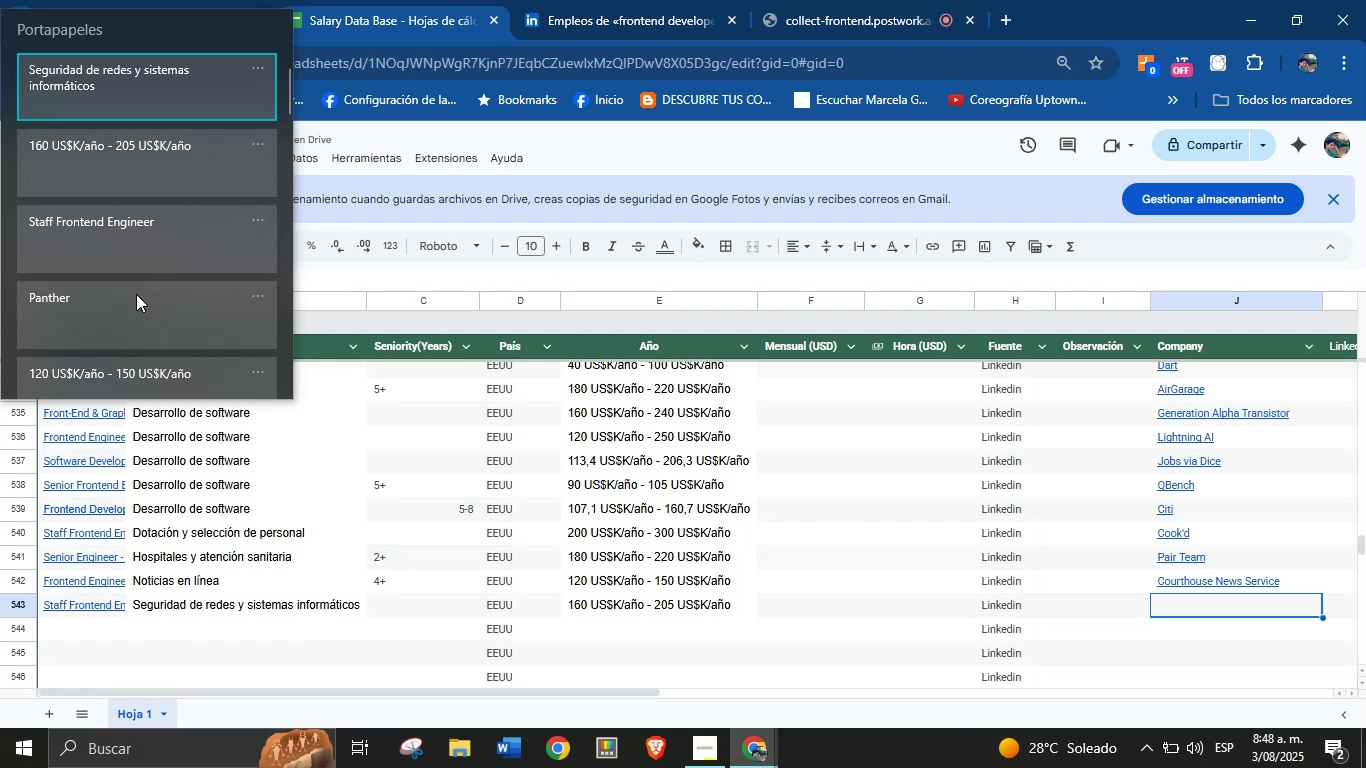 
key(Control+V)
 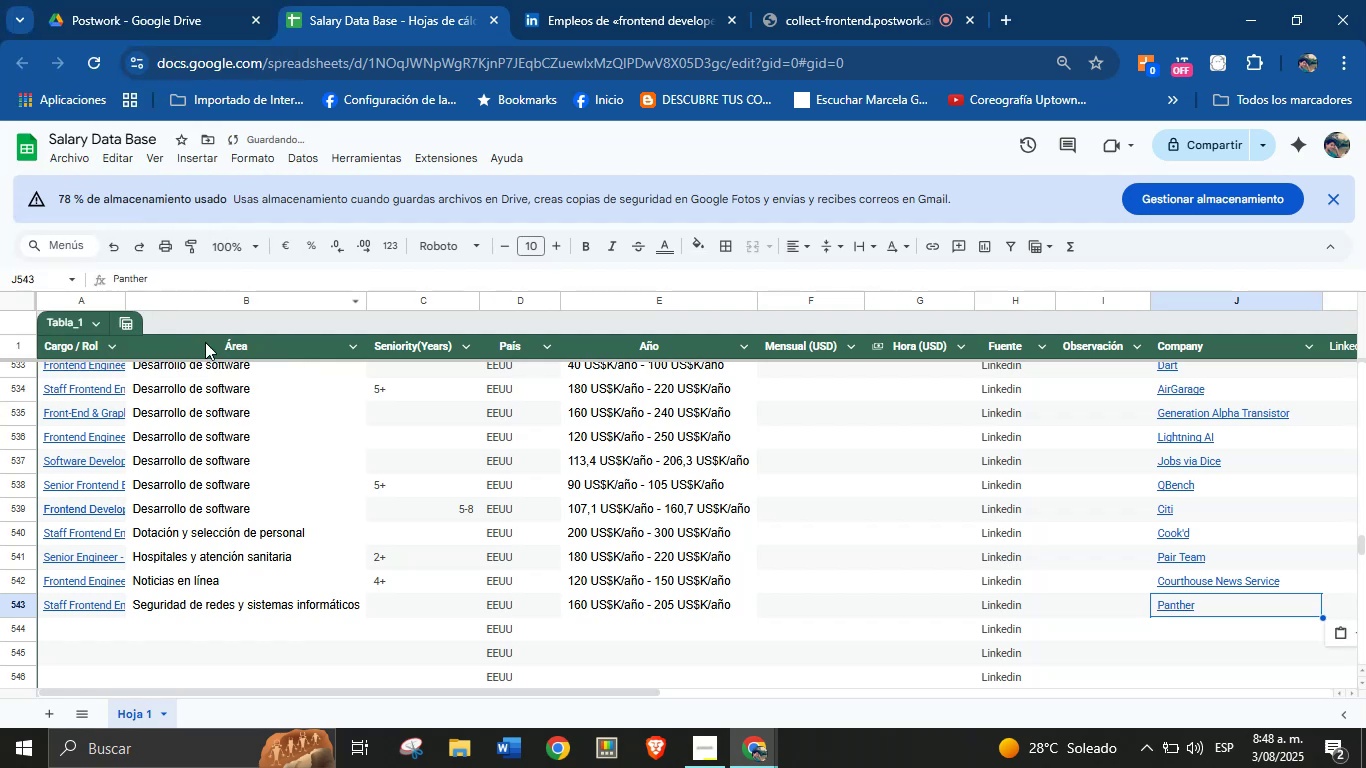 
left_click([580, 0])
 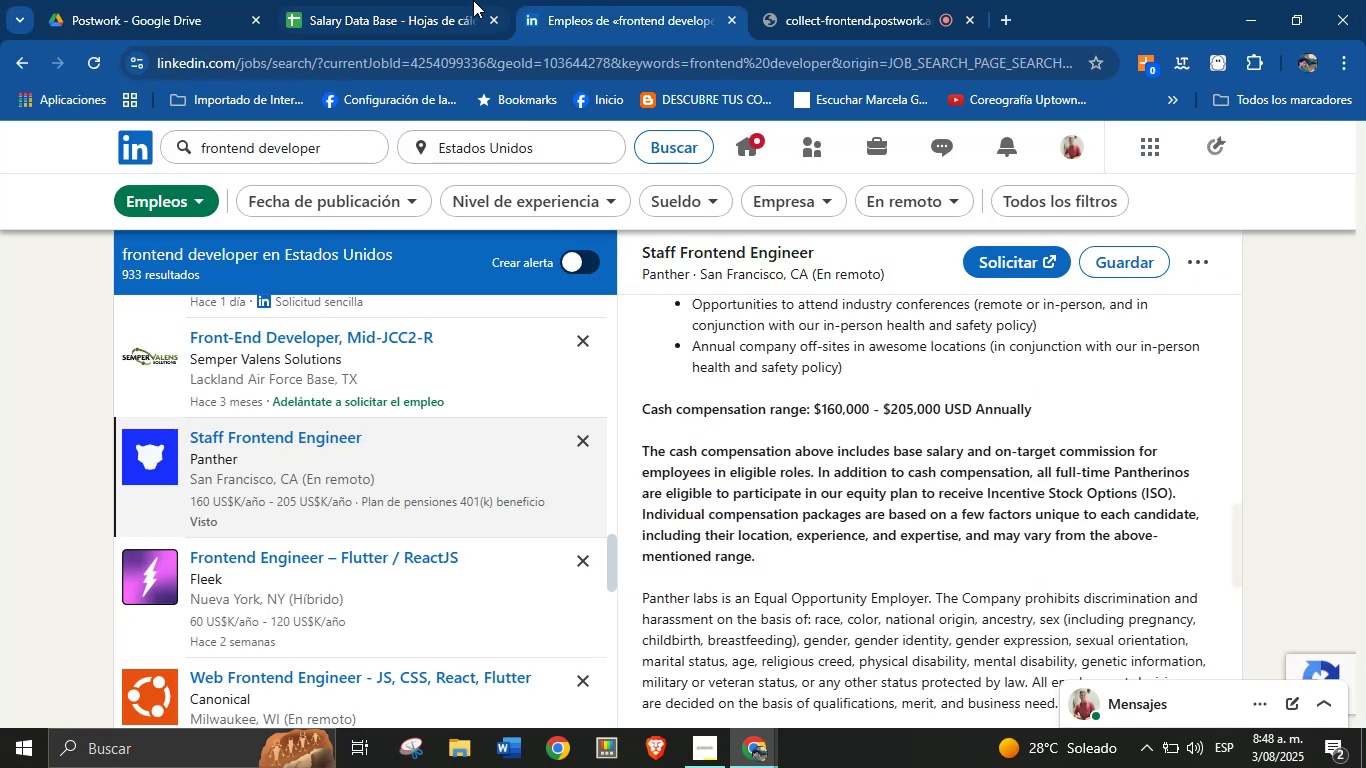 
left_click([452, 0])
 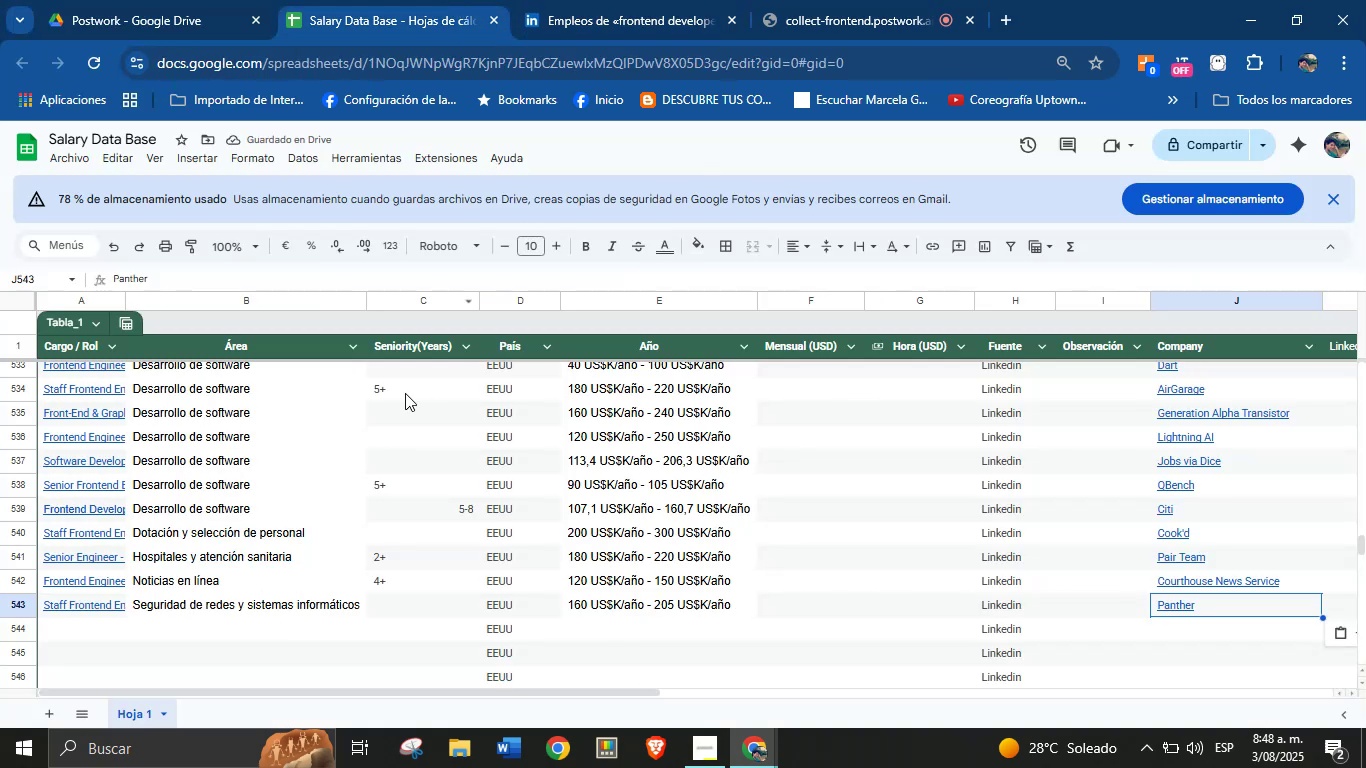 
left_click([613, 0])
 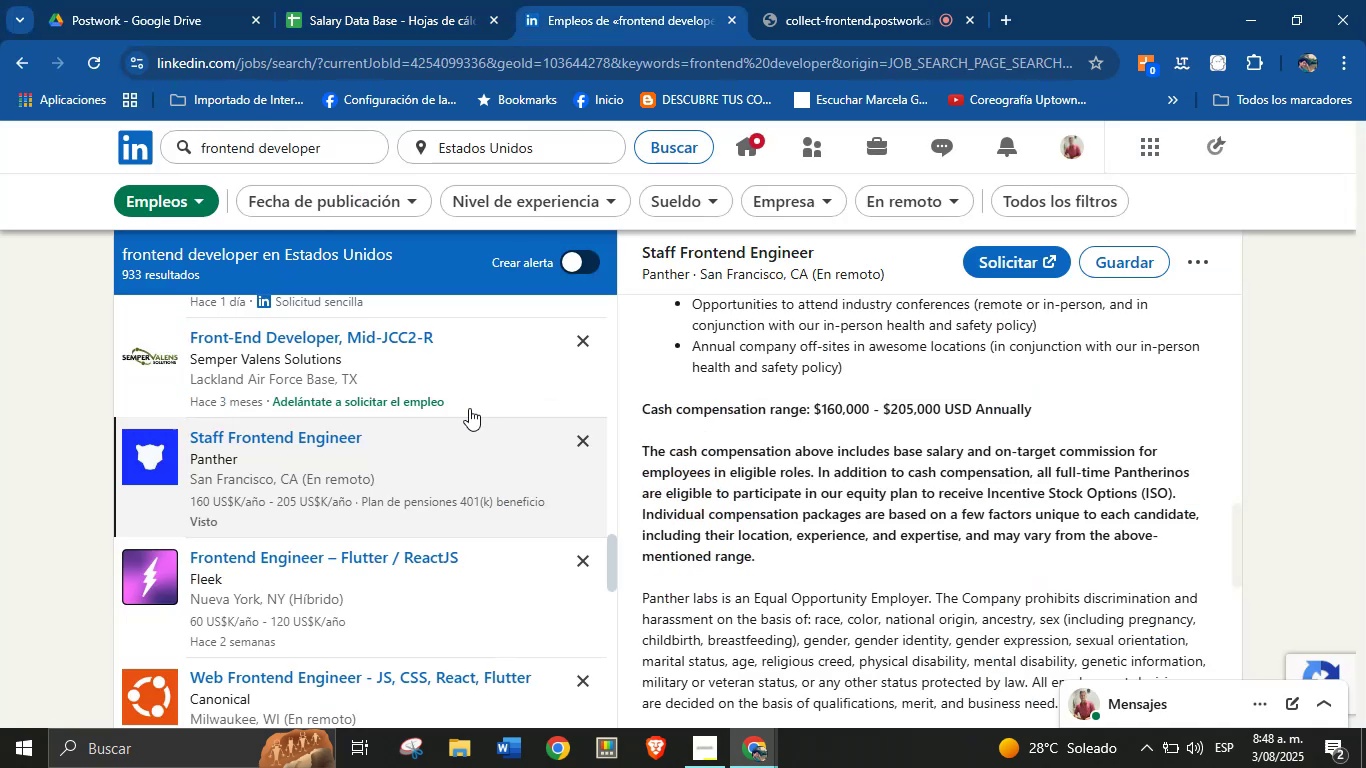 
scroll: coordinate [360, 483], scroll_direction: down, amount: 1.0
 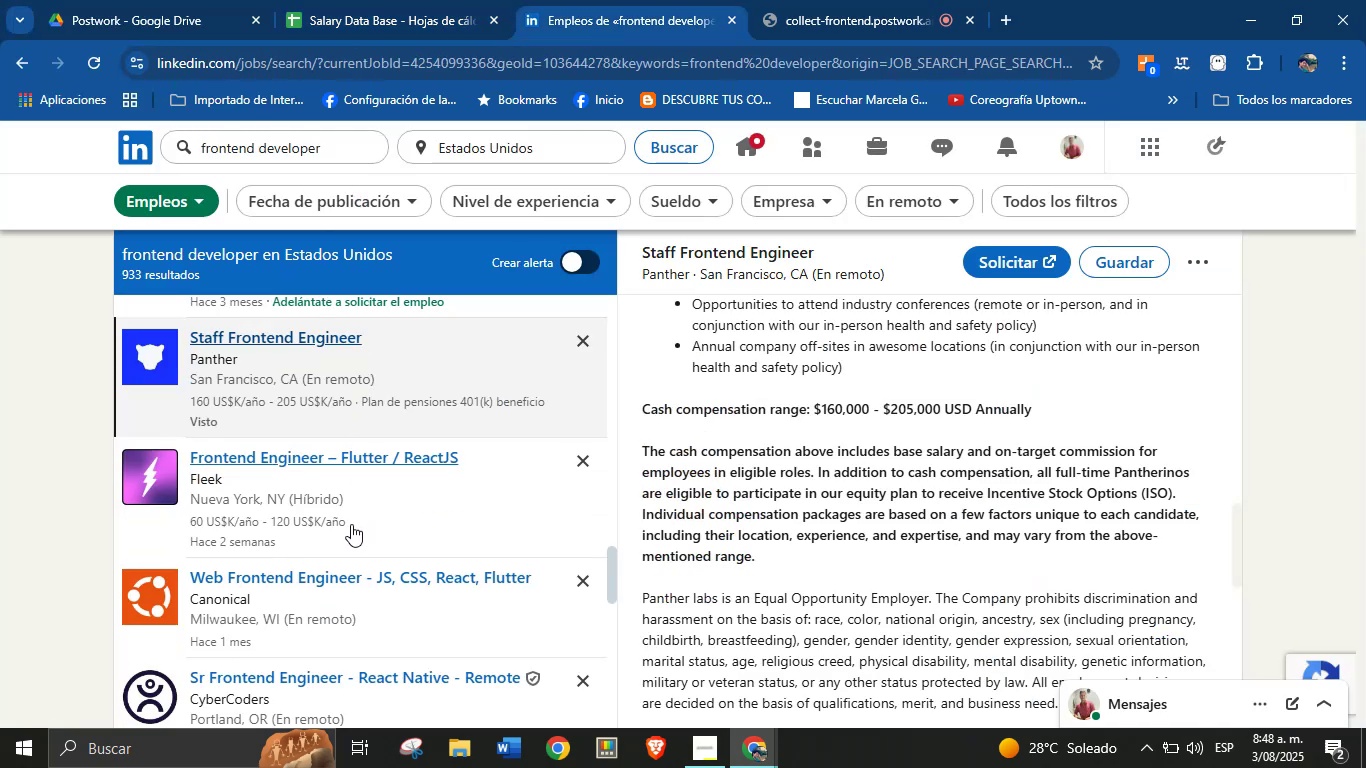 
left_click([365, 485])
 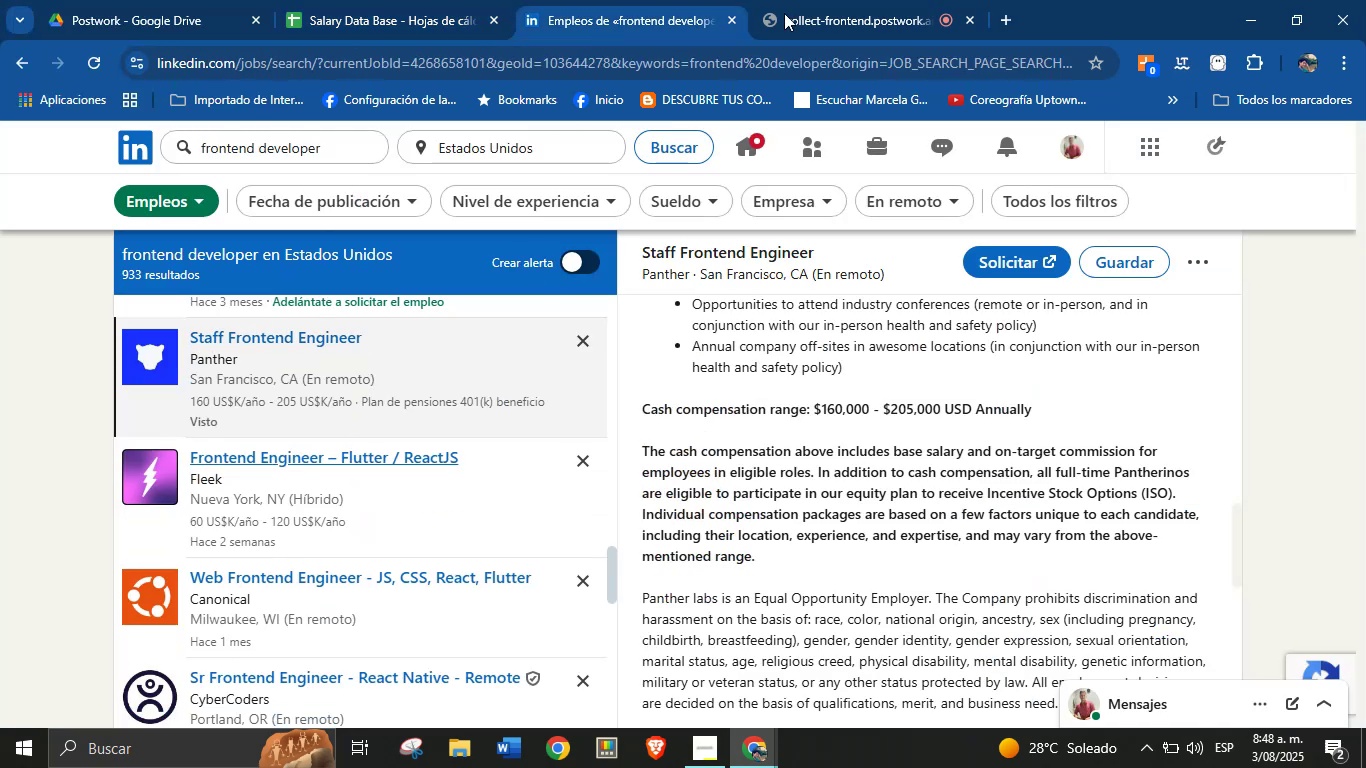 
left_click([891, 0])
 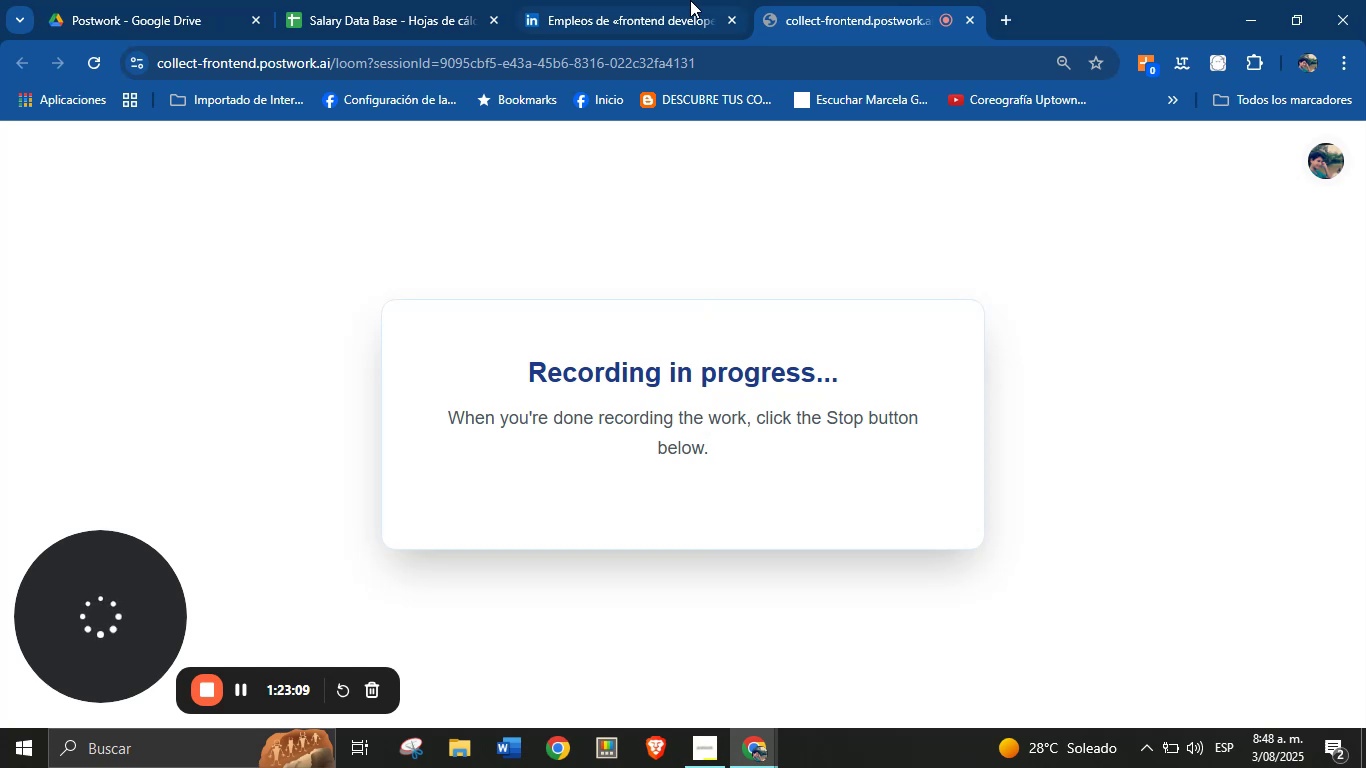 
left_click([660, 0])
 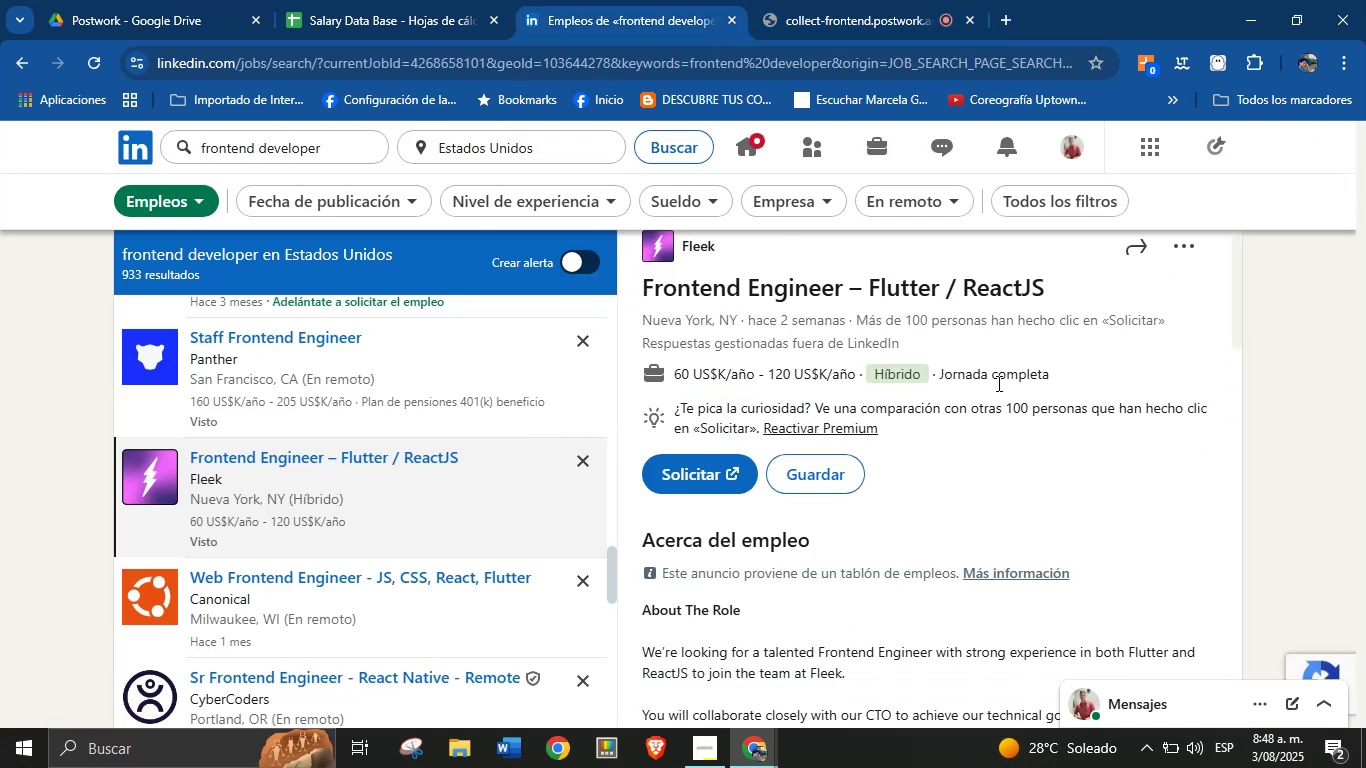 
wait(6.03)
 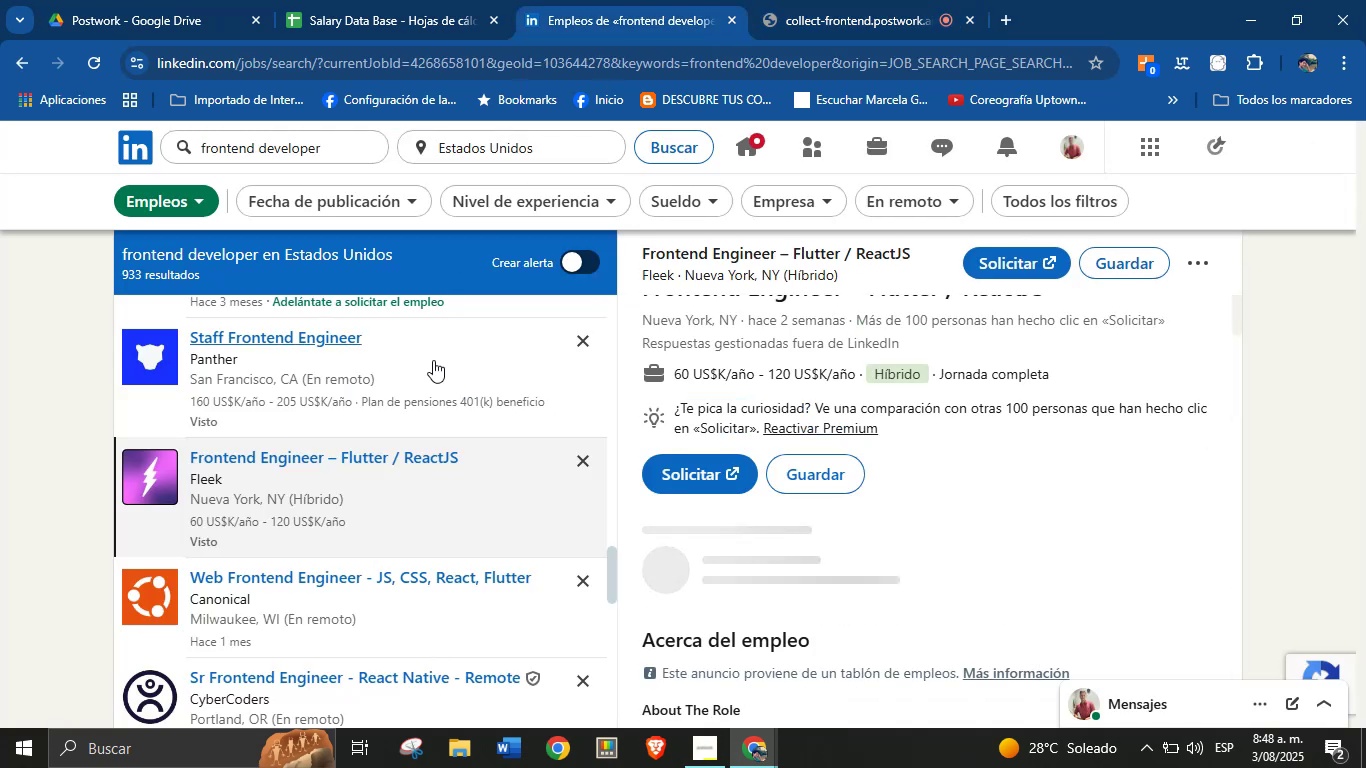 
scroll: coordinate [1033, 480], scroll_direction: up, amount: 1.0
 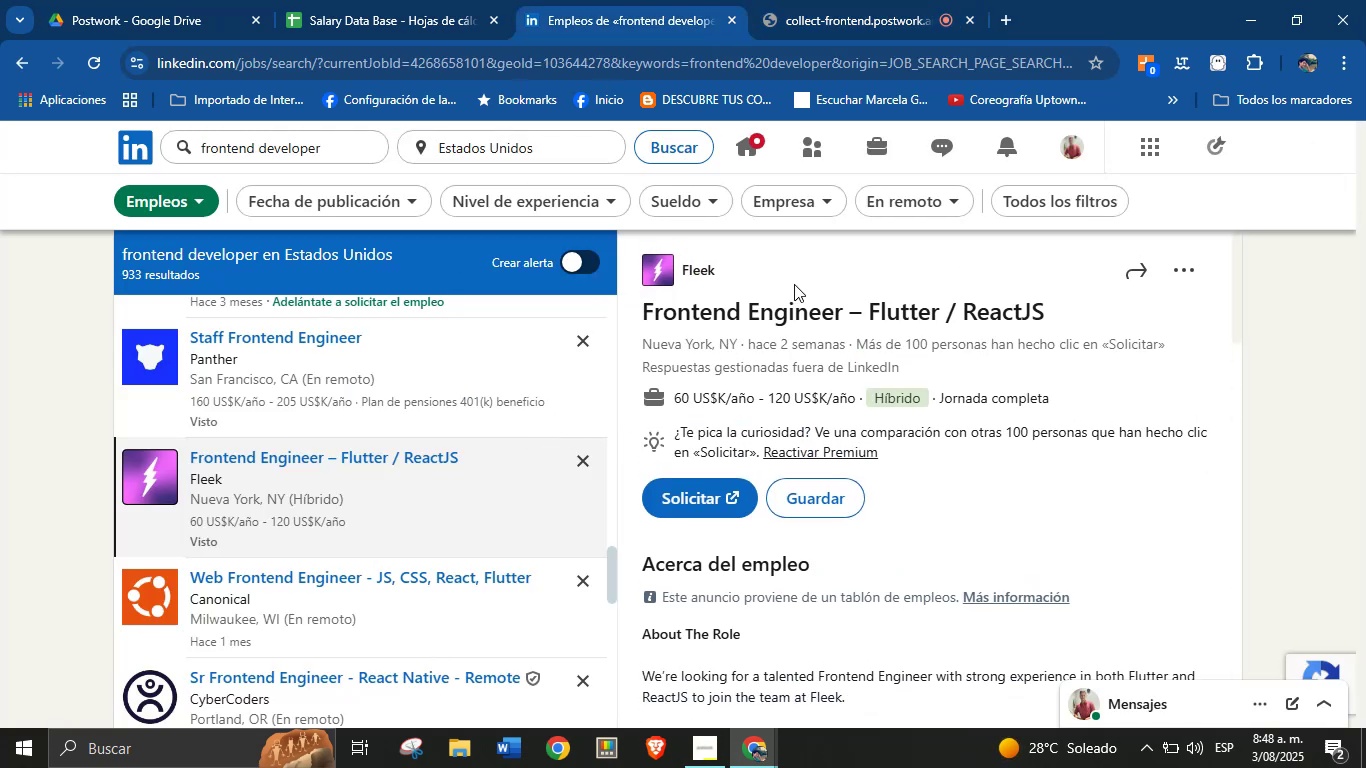 
left_click_drag(start_coordinate=[723, 265], to_coordinate=[680, 274])
 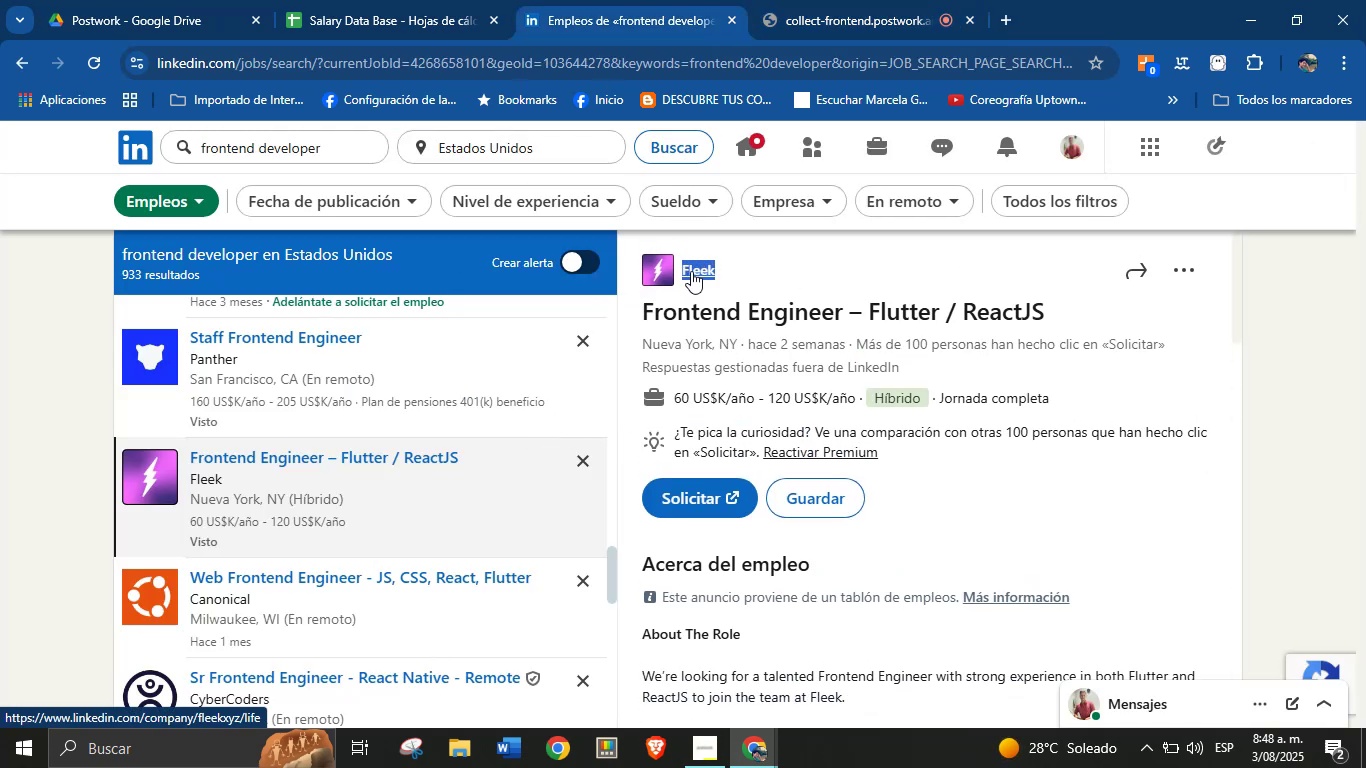 
key(Alt+Control+C)
 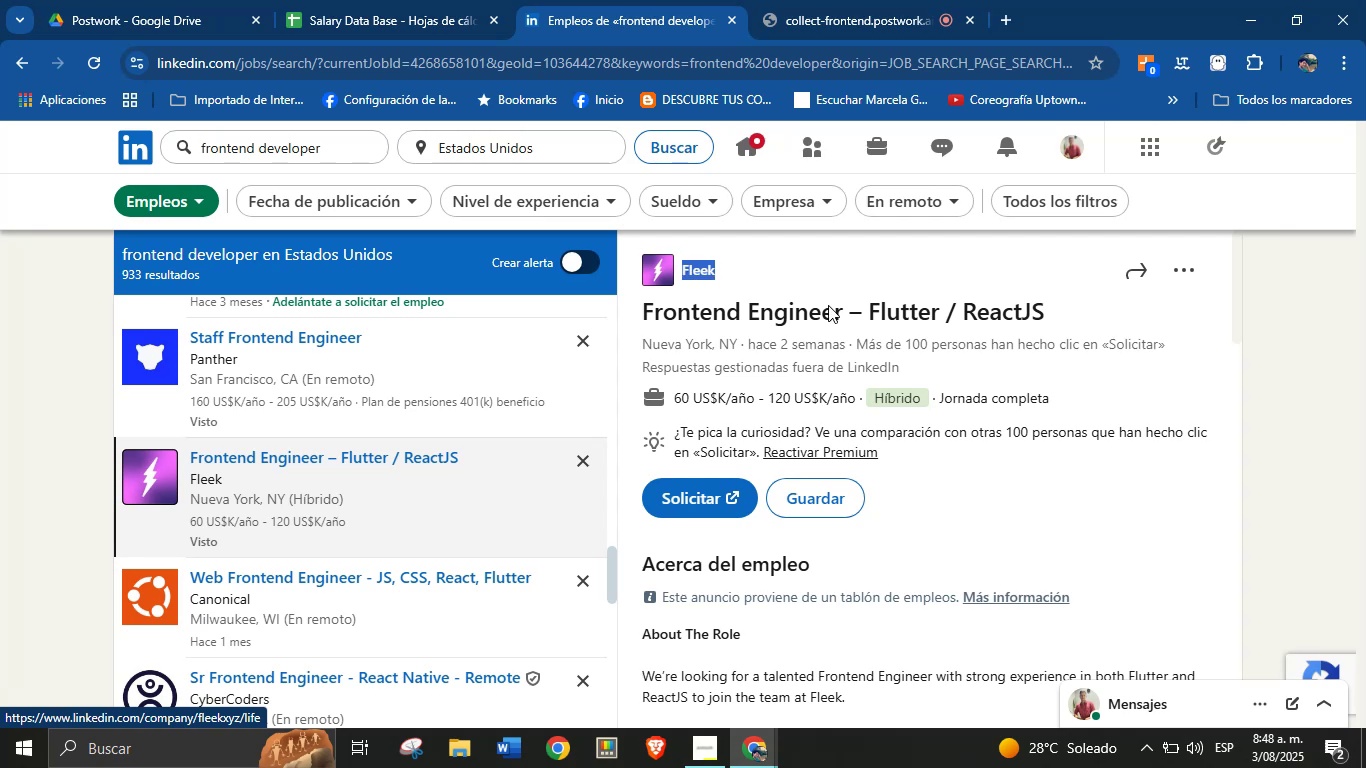 
key(Alt+AltLeft)
 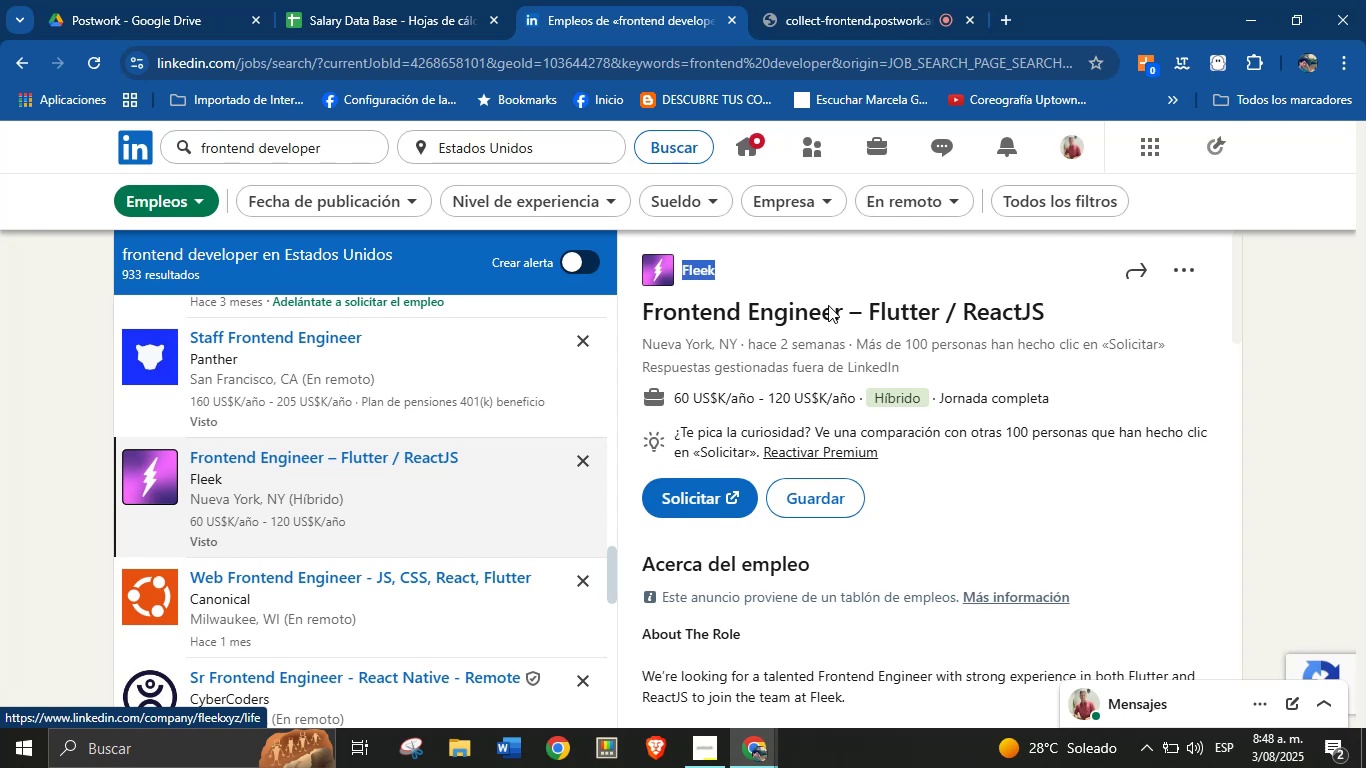 
key(Alt+Control+ControlLeft)
 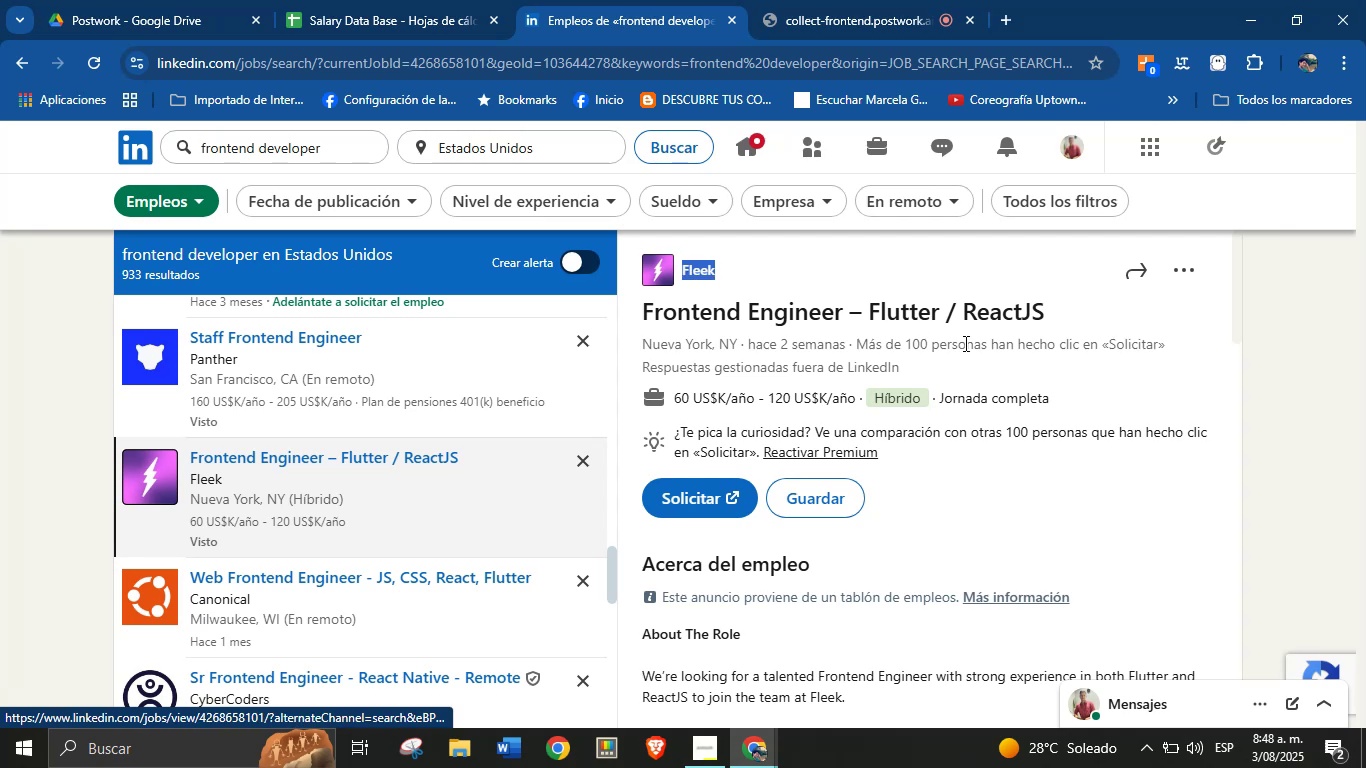 
left_click([979, 345])
 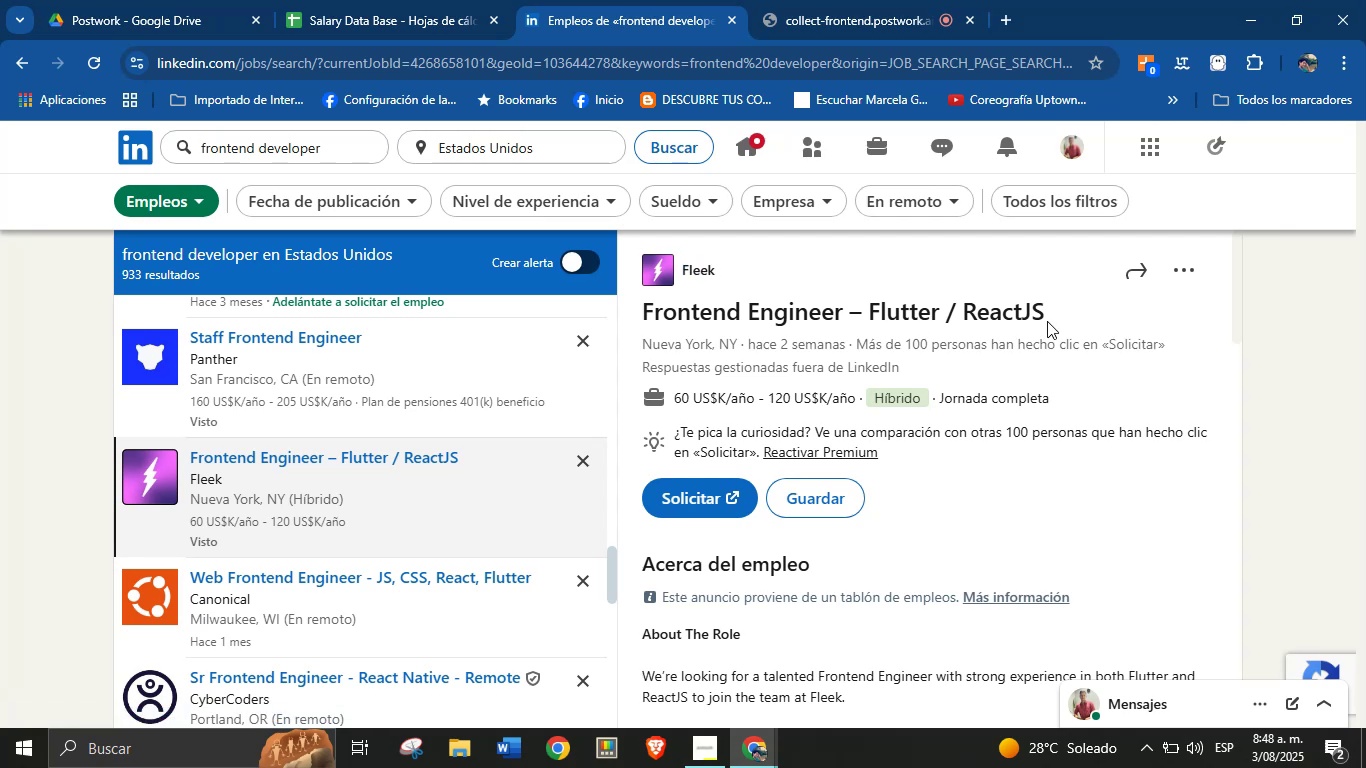 
left_click_drag(start_coordinate=[1054, 314], to_coordinate=[644, 316])
 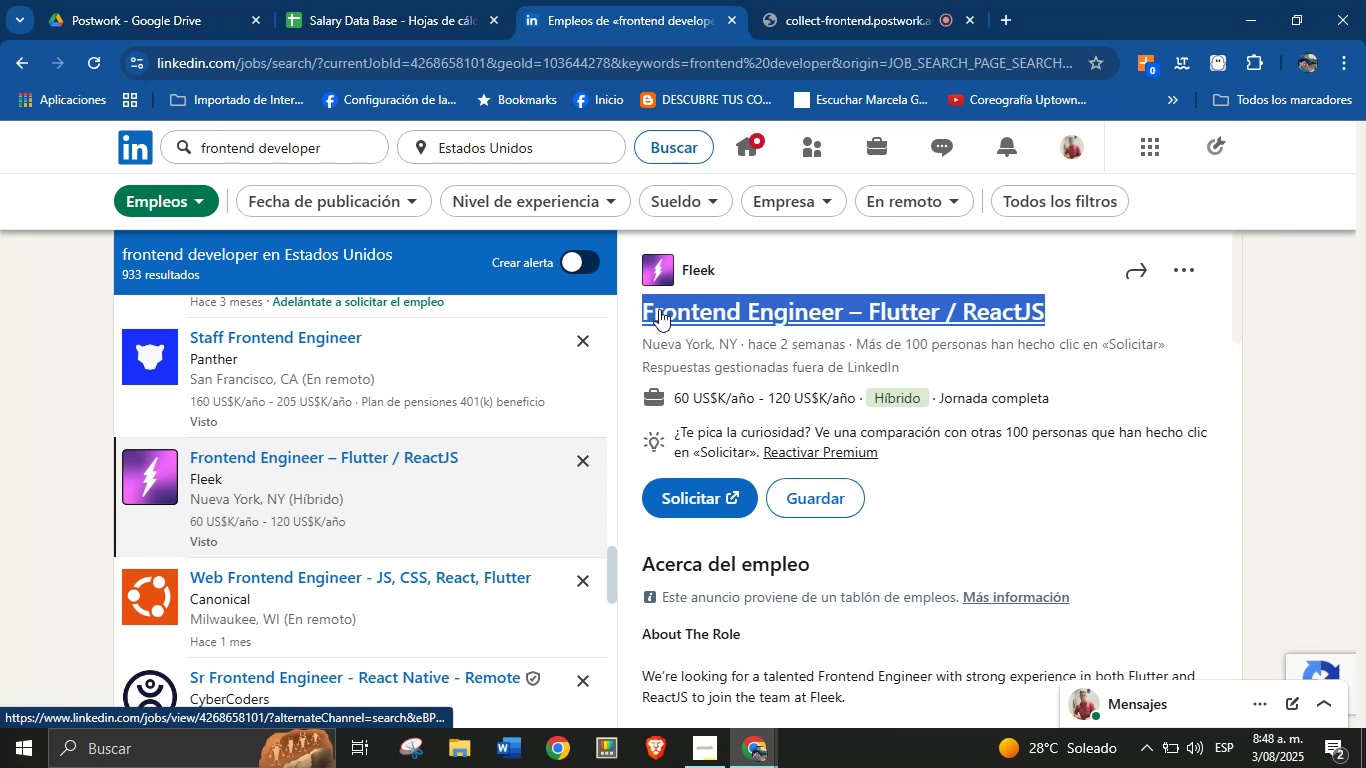 
key(Alt+Control+ControlLeft)
 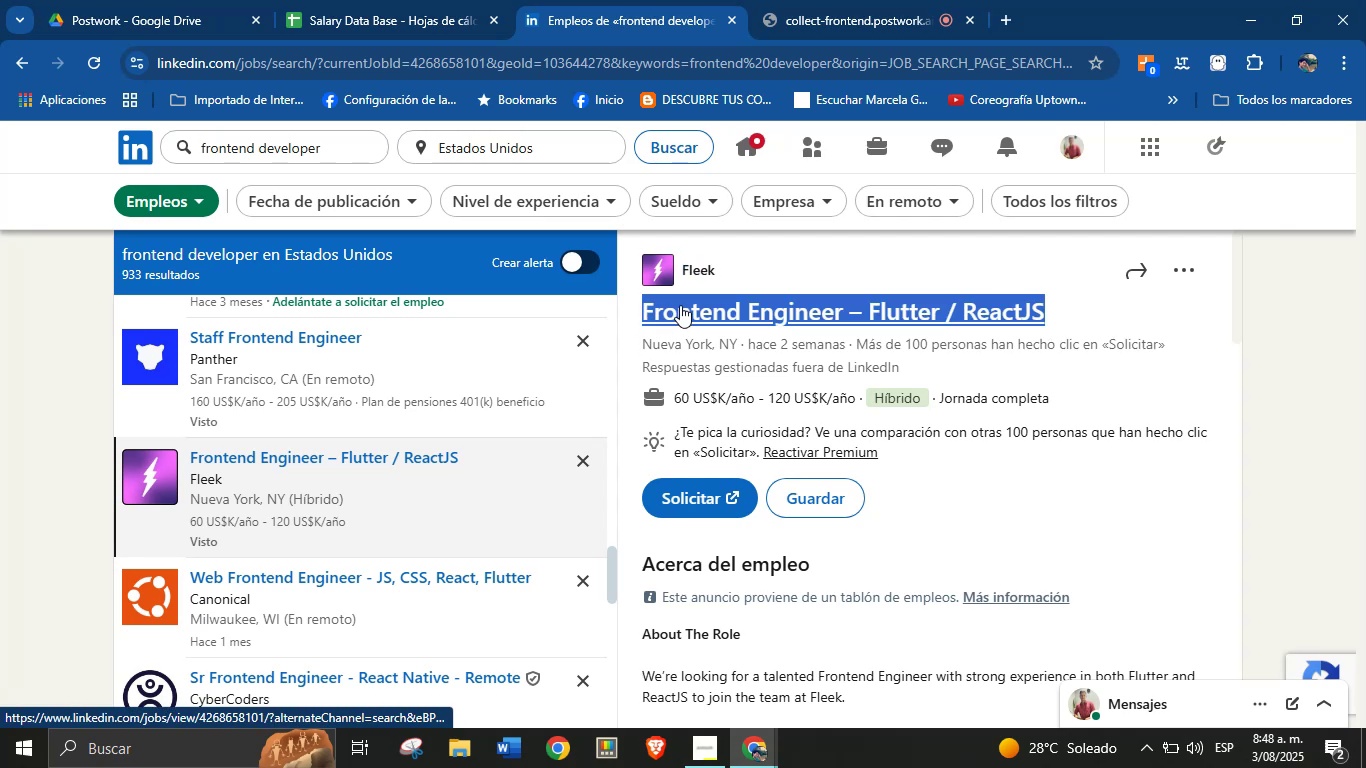 
key(Alt+AltLeft)
 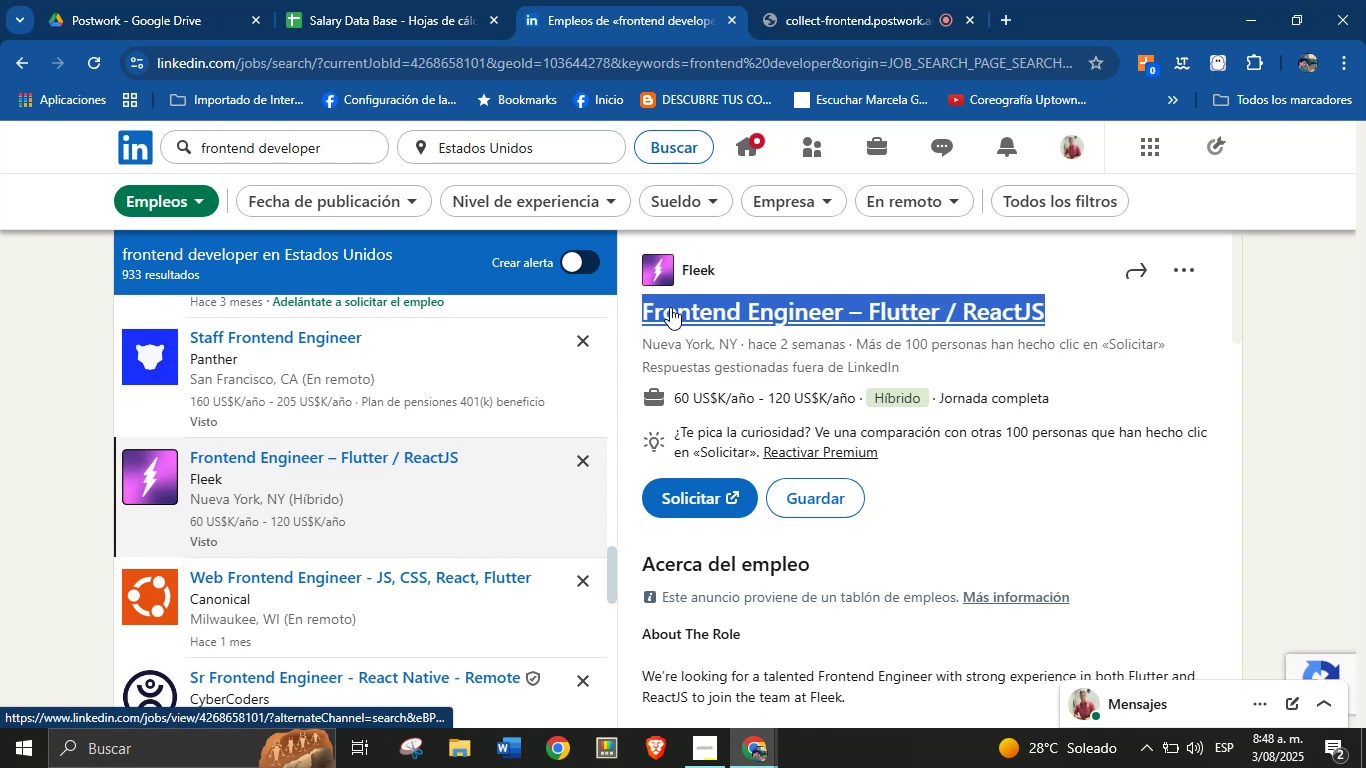 
key(Alt+Control+C)
 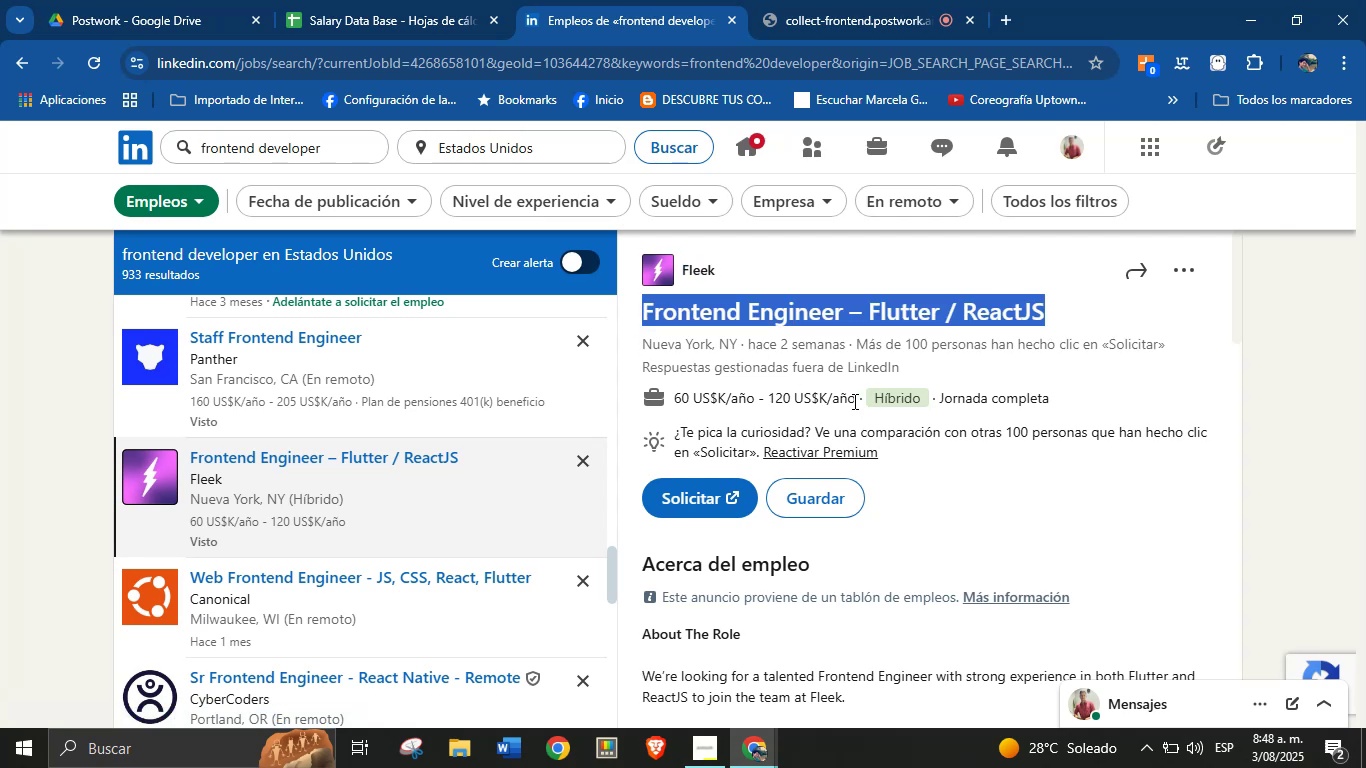 
left_click_drag(start_coordinate=[855, 397], to_coordinate=[676, 397])
 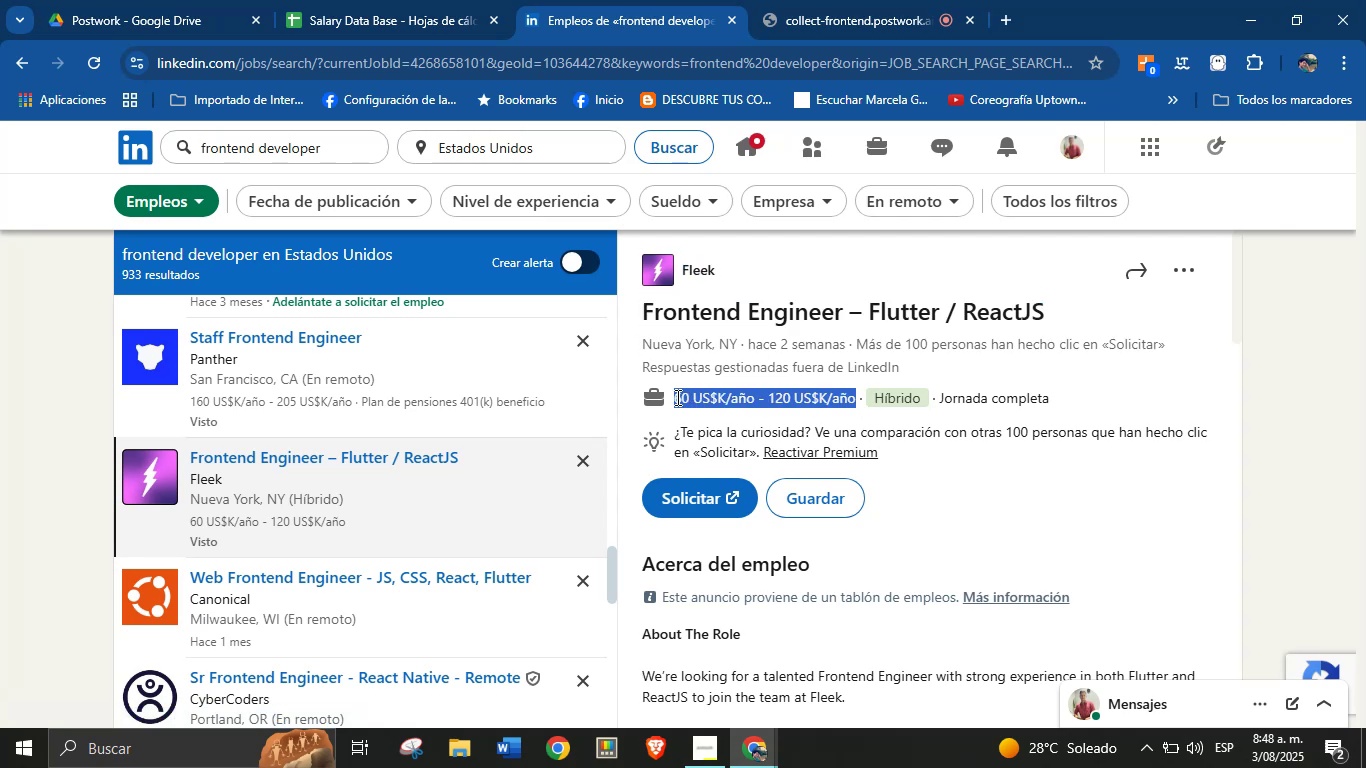 
key(Alt+Control+ControlLeft)
 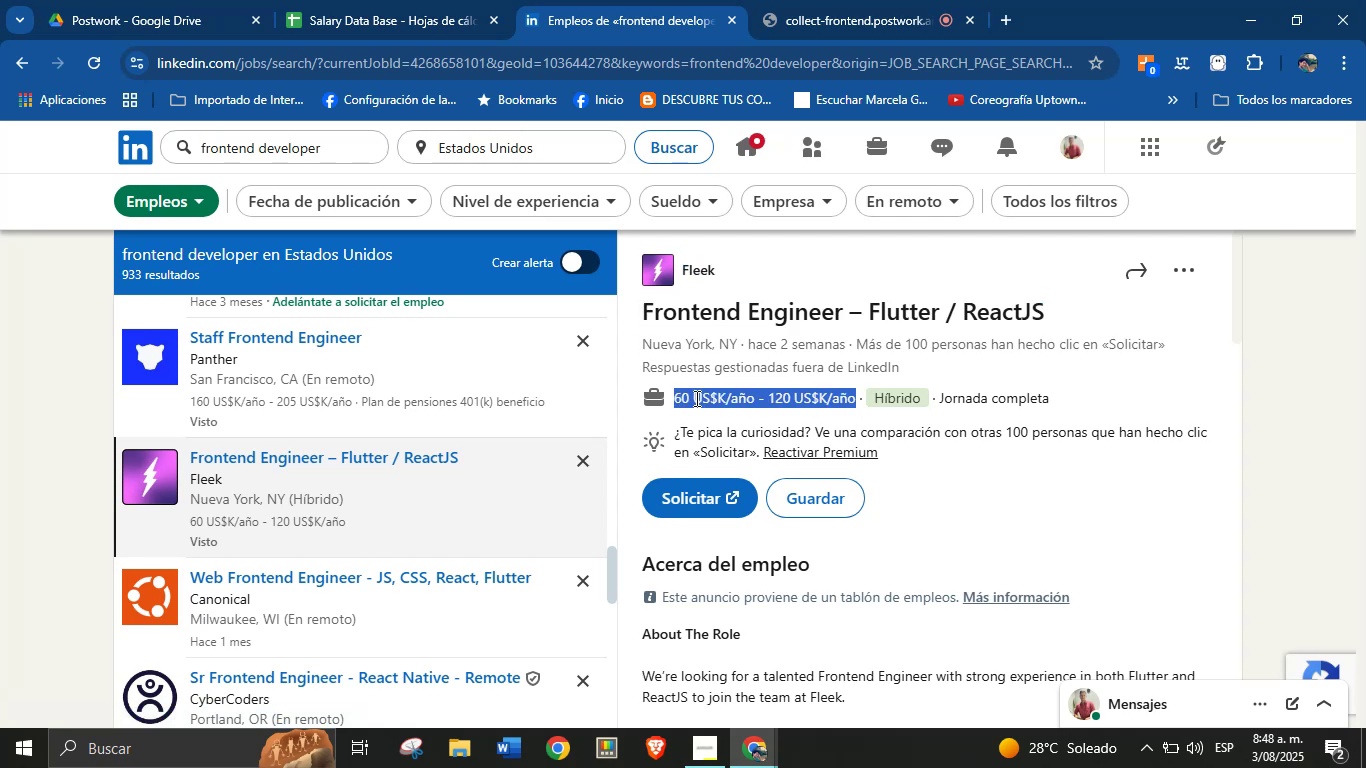 
key(Alt+AltLeft)
 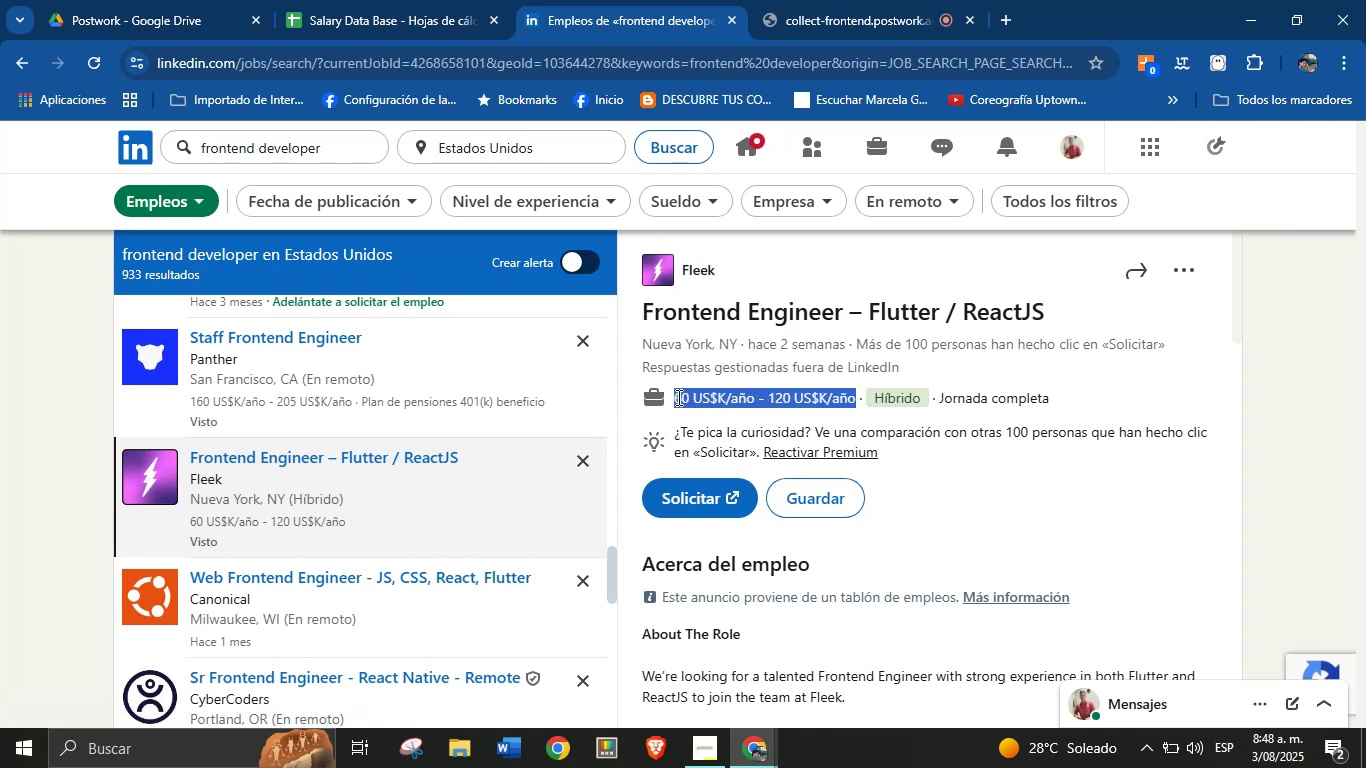 
key(Alt+Control+C)
 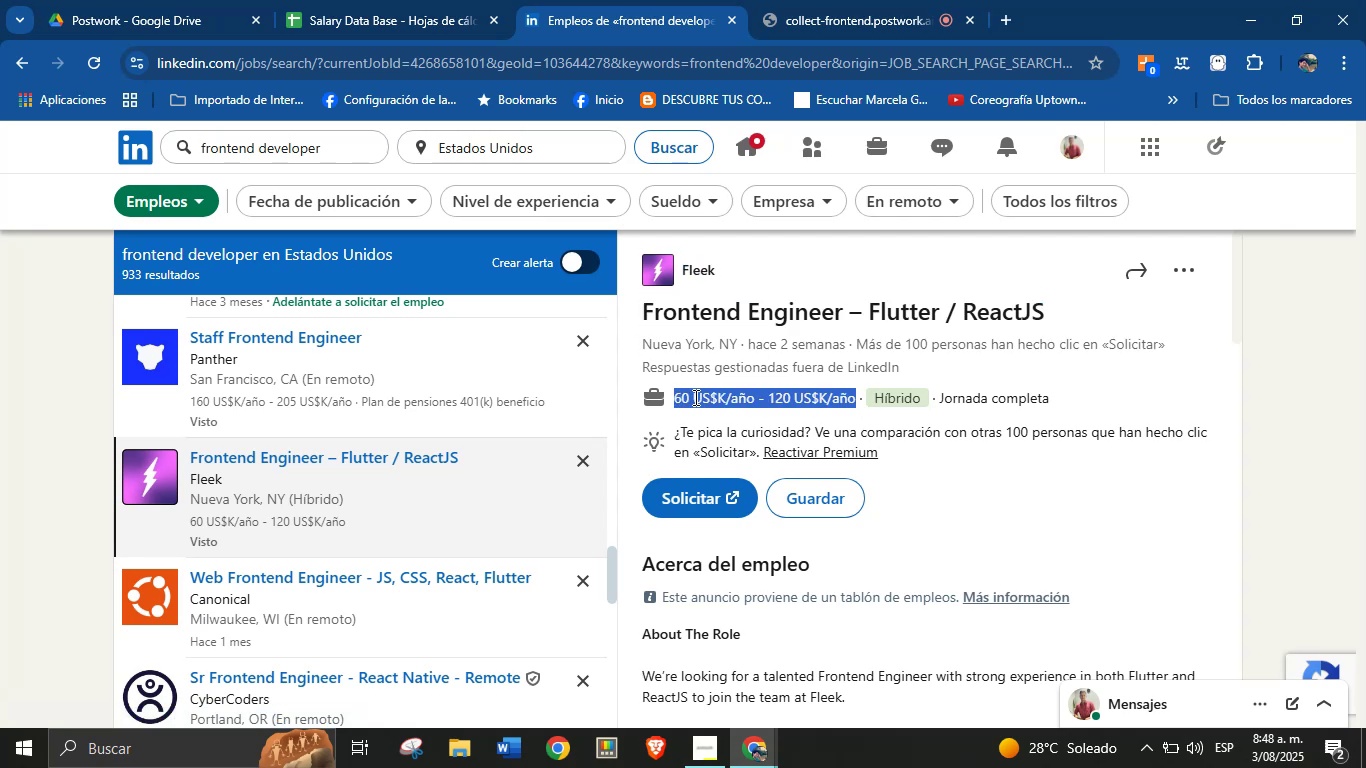 
scroll: coordinate [839, 537], scroll_direction: down, amount: 10.0
 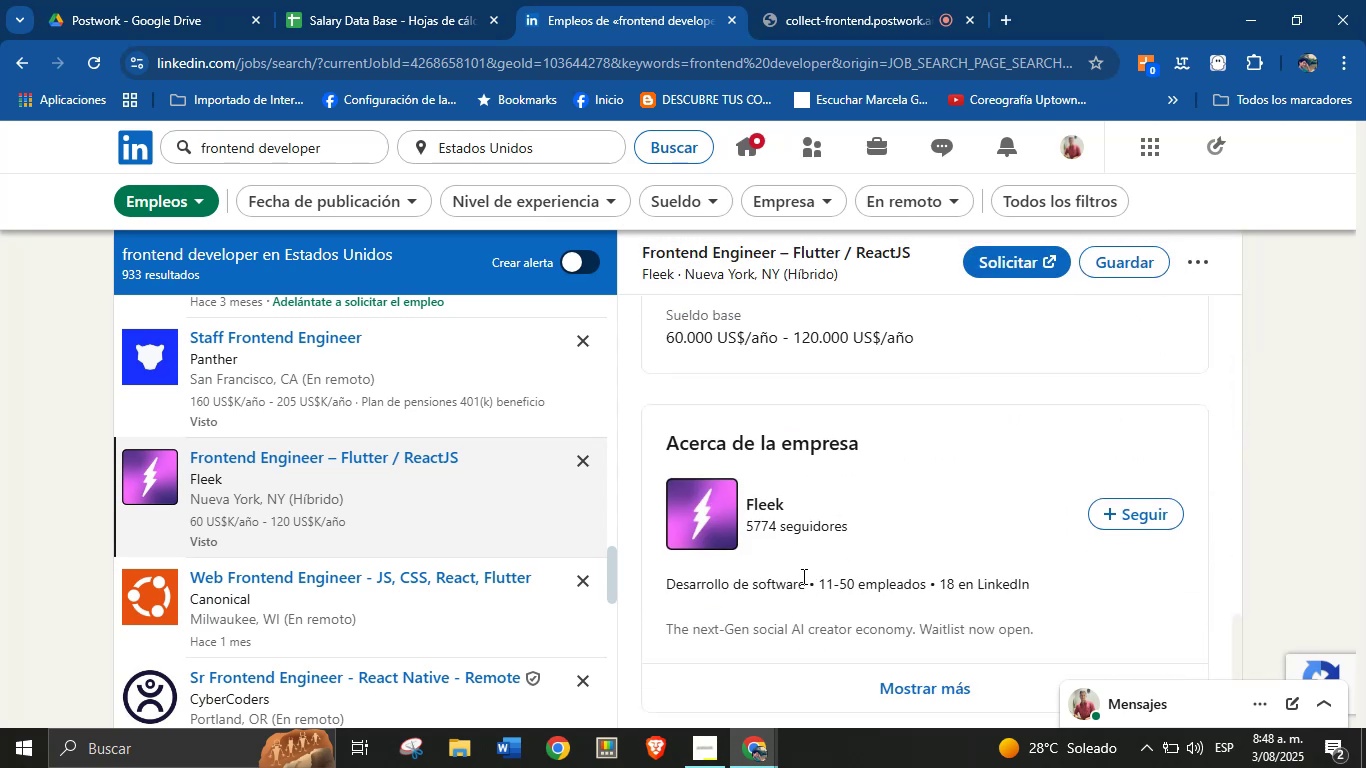 
left_click_drag(start_coordinate=[807, 582], to_coordinate=[669, 586])
 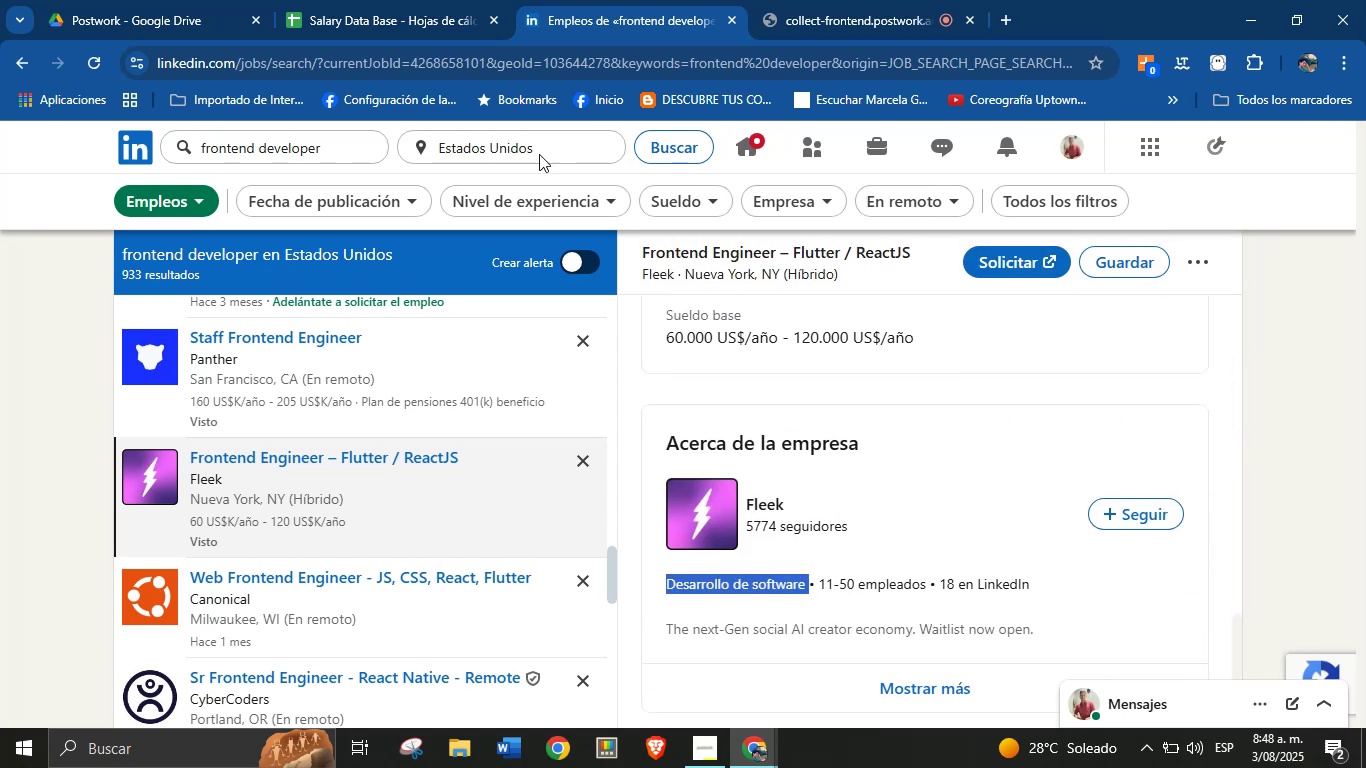 
key(Alt+AltLeft)
 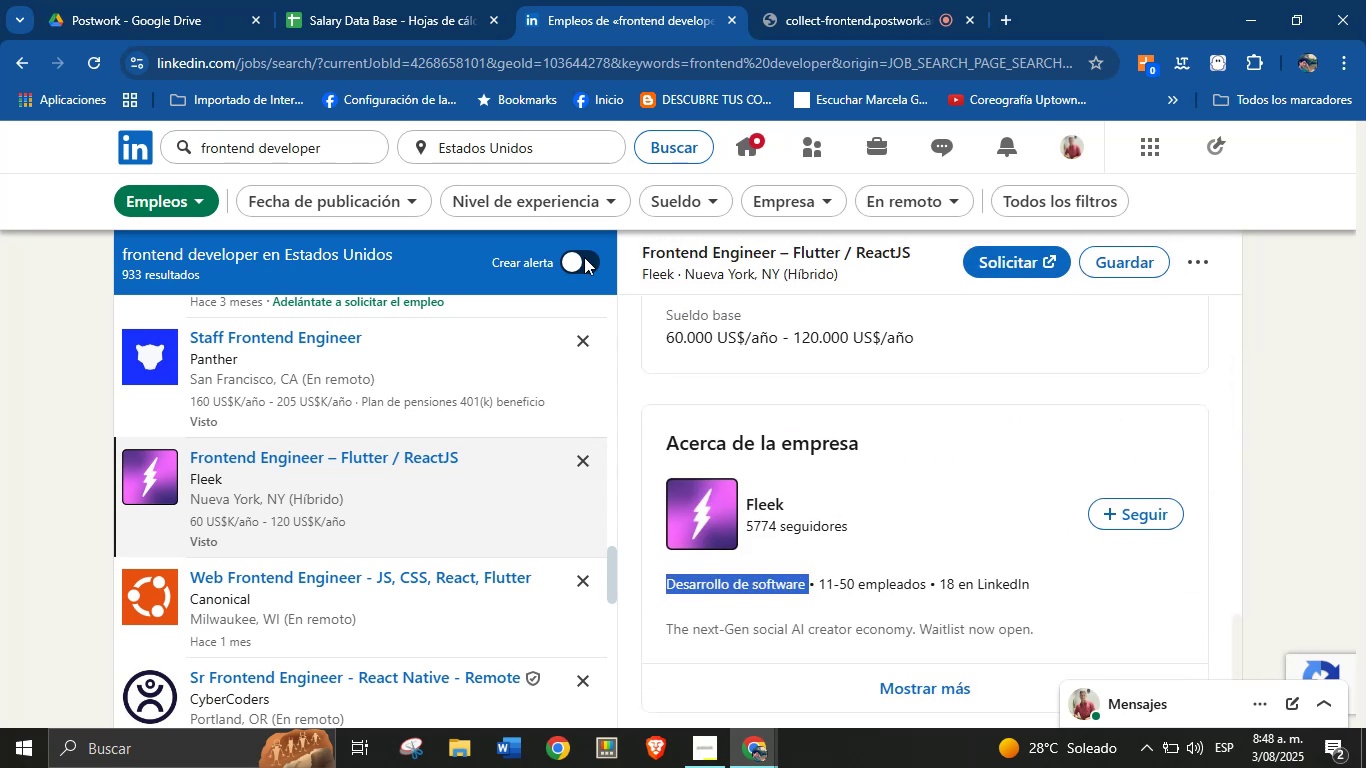 
key(Alt+Control+ControlLeft)
 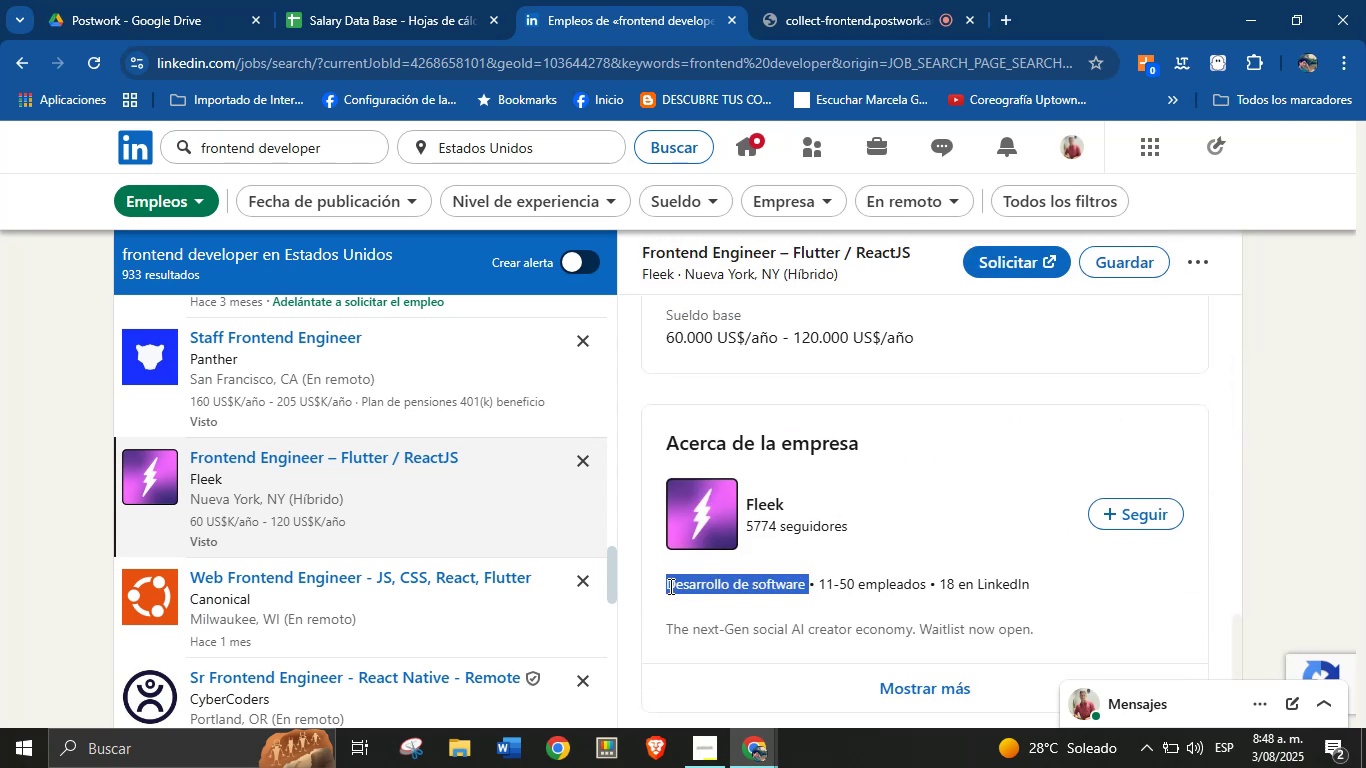 
key(Alt+Control+C)
 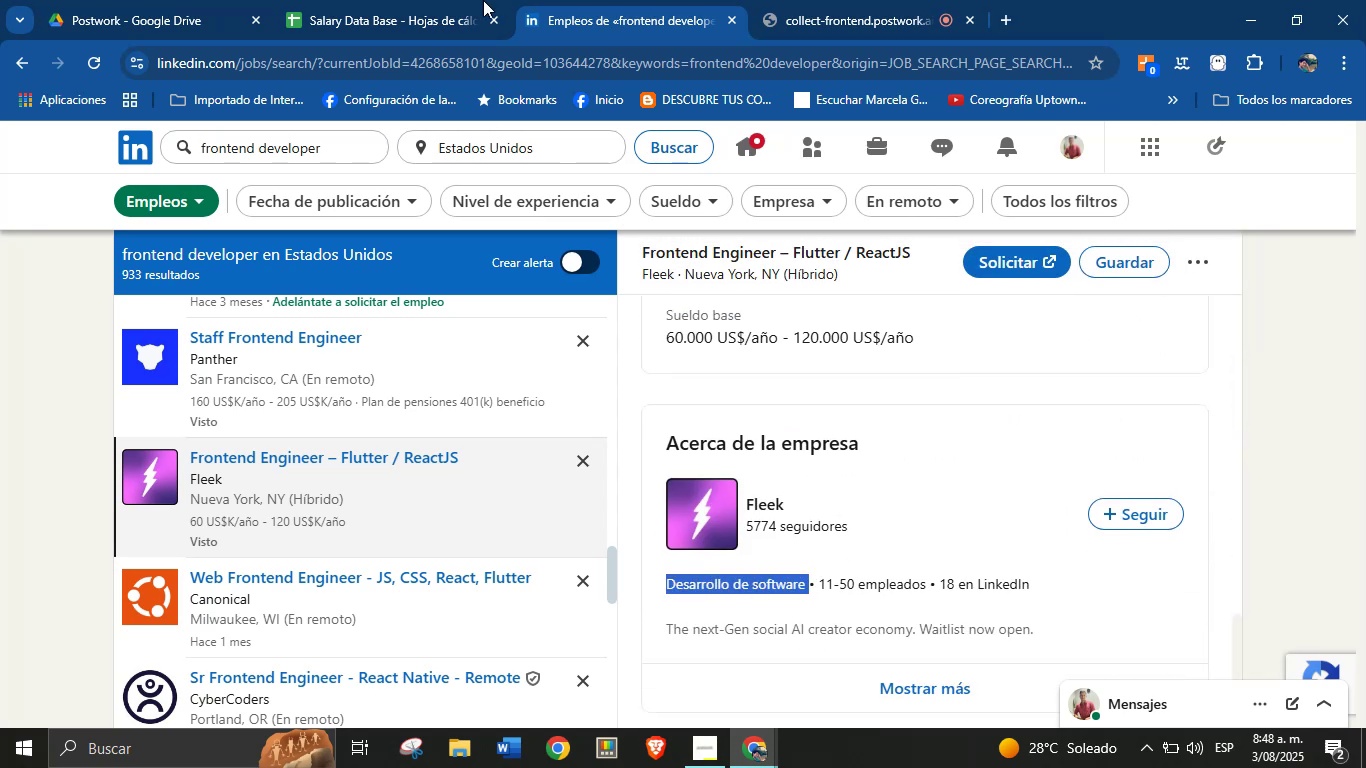 
left_click([416, 0])
 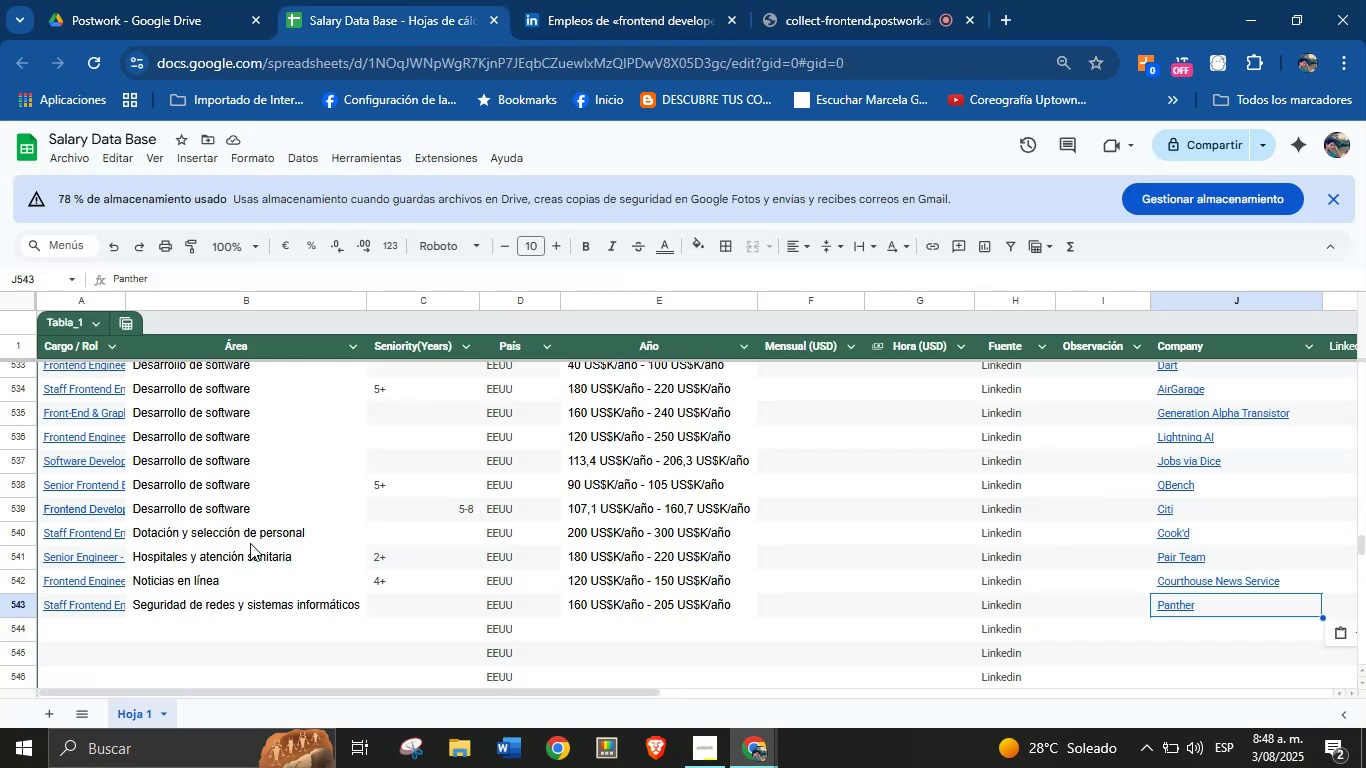 
left_click([84, 637])
 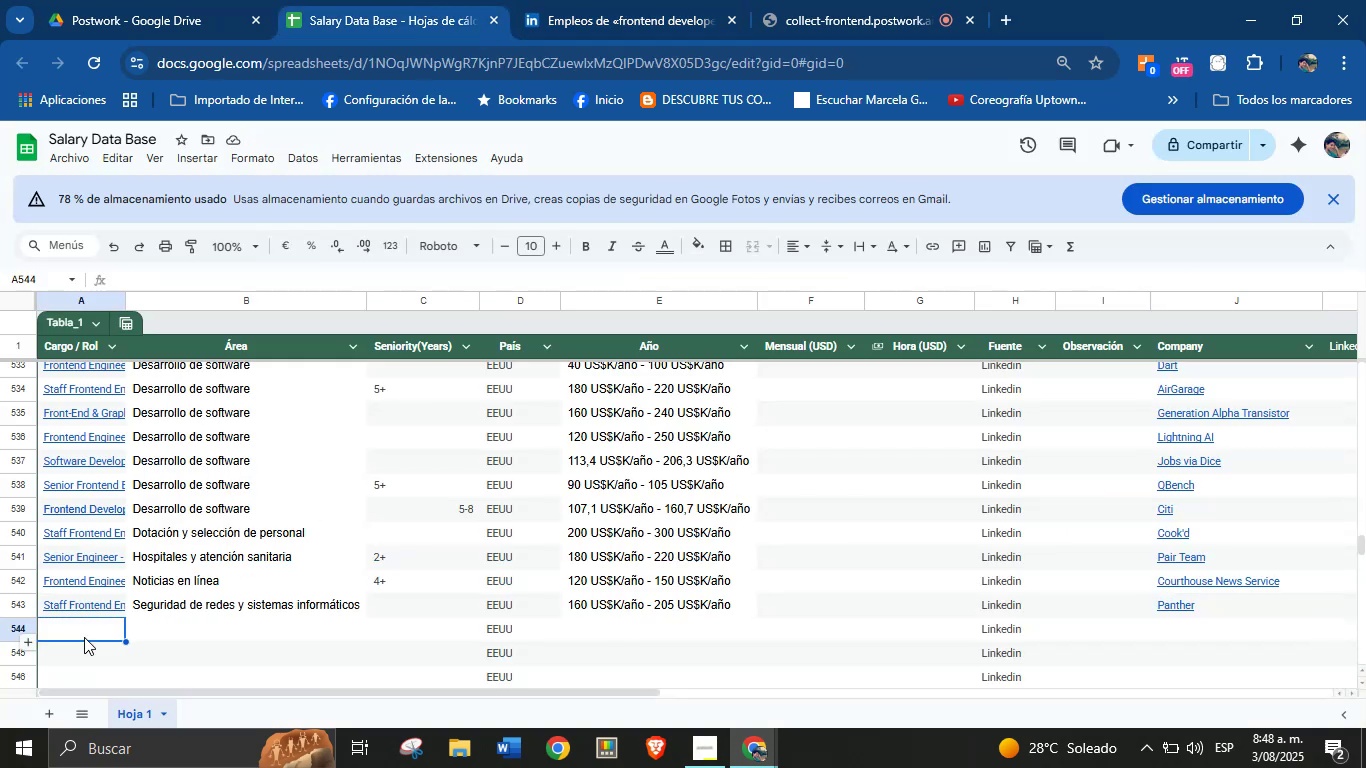 
key(Meta+MetaLeft)
 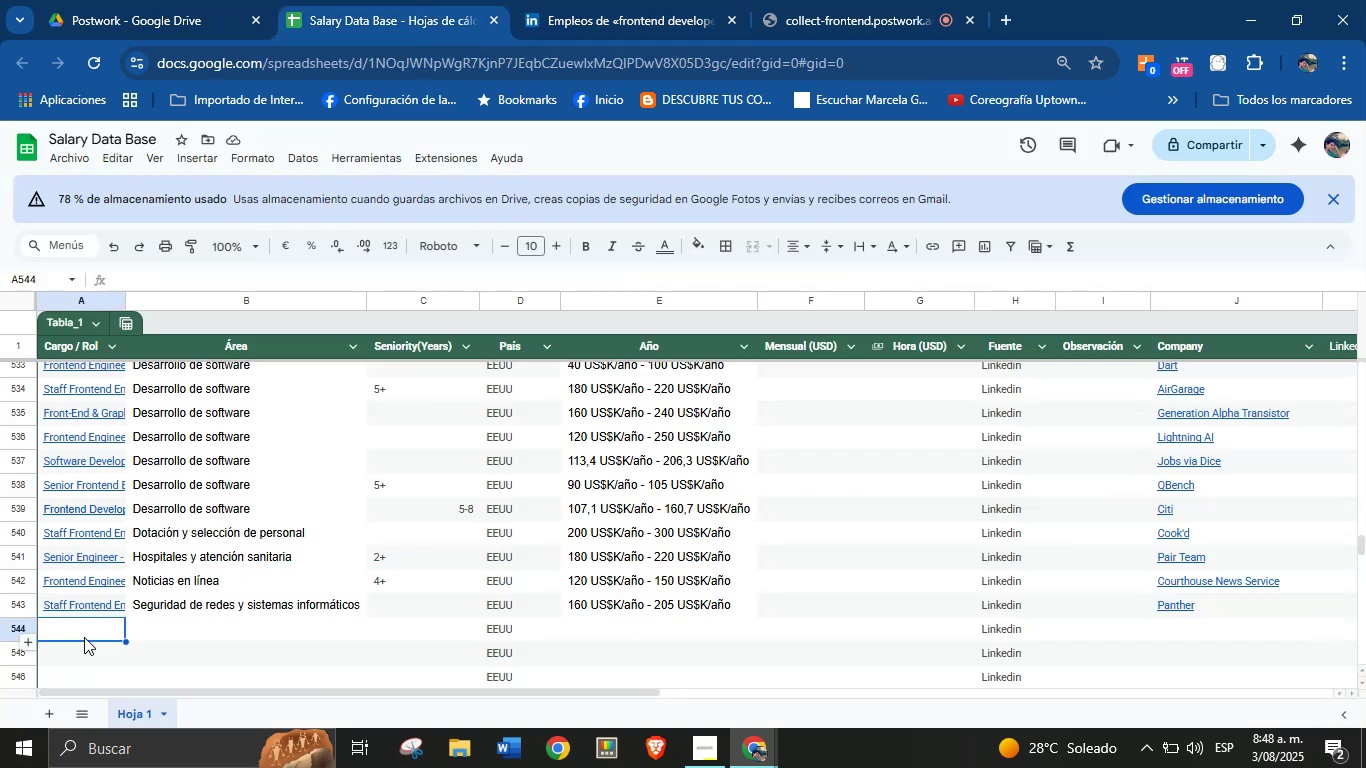 
key(Meta+MetaLeft)
 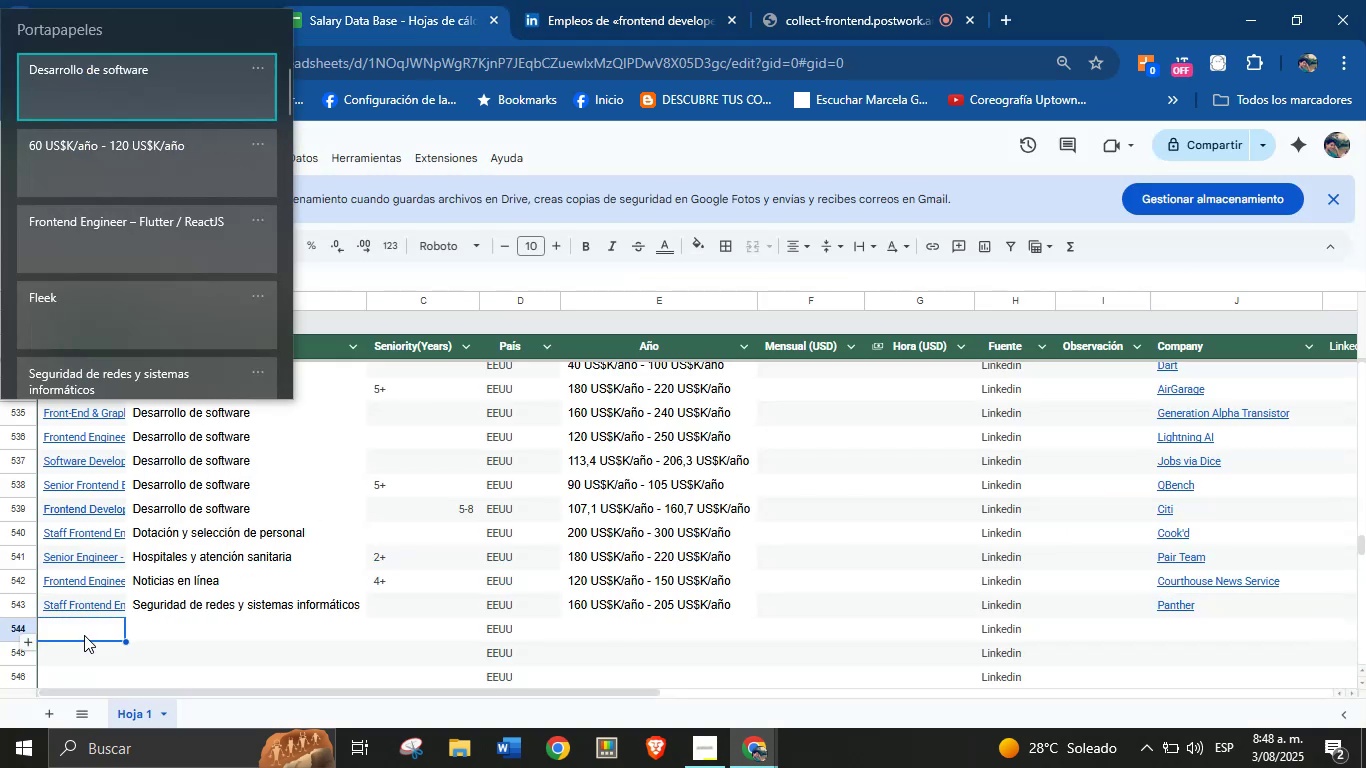 
key(Meta+V)
 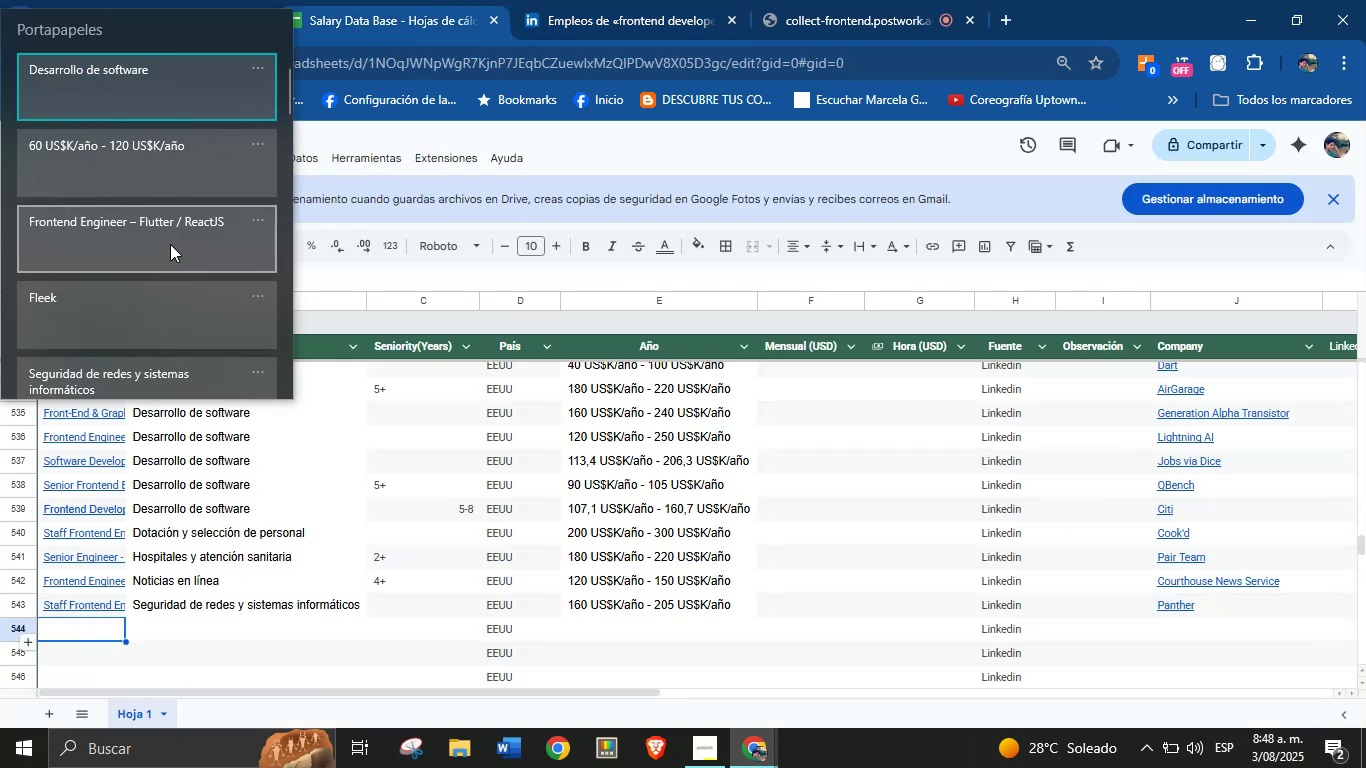 
left_click([170, 244])
 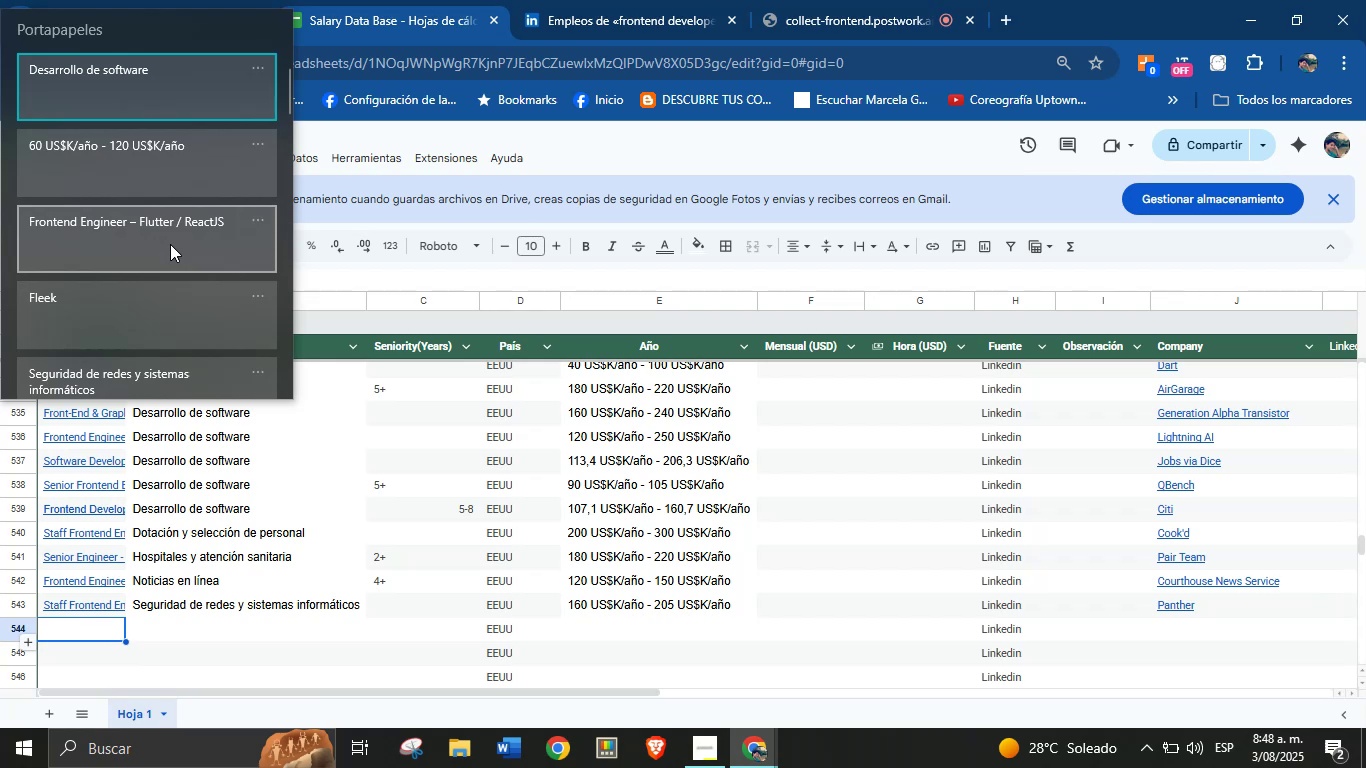 
key(Control+ControlLeft)
 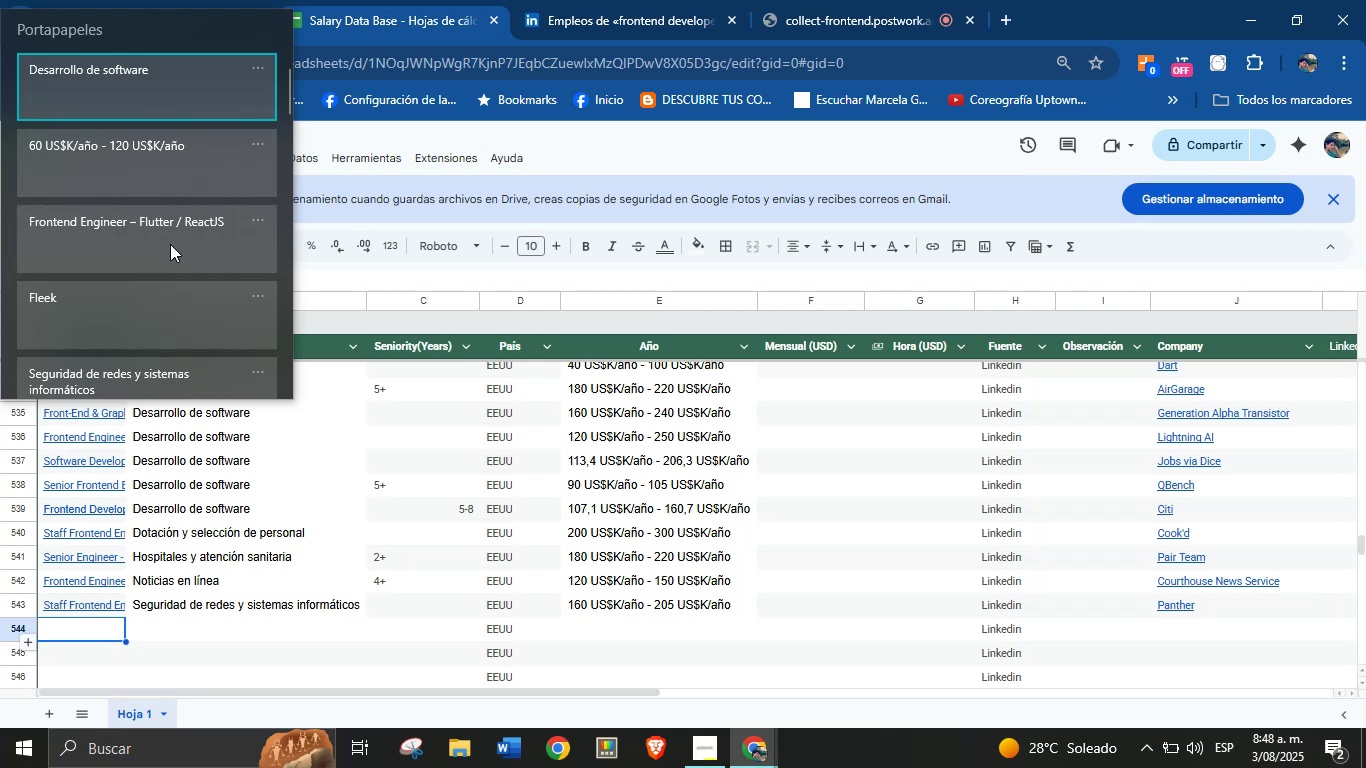 
key(Control+V)
 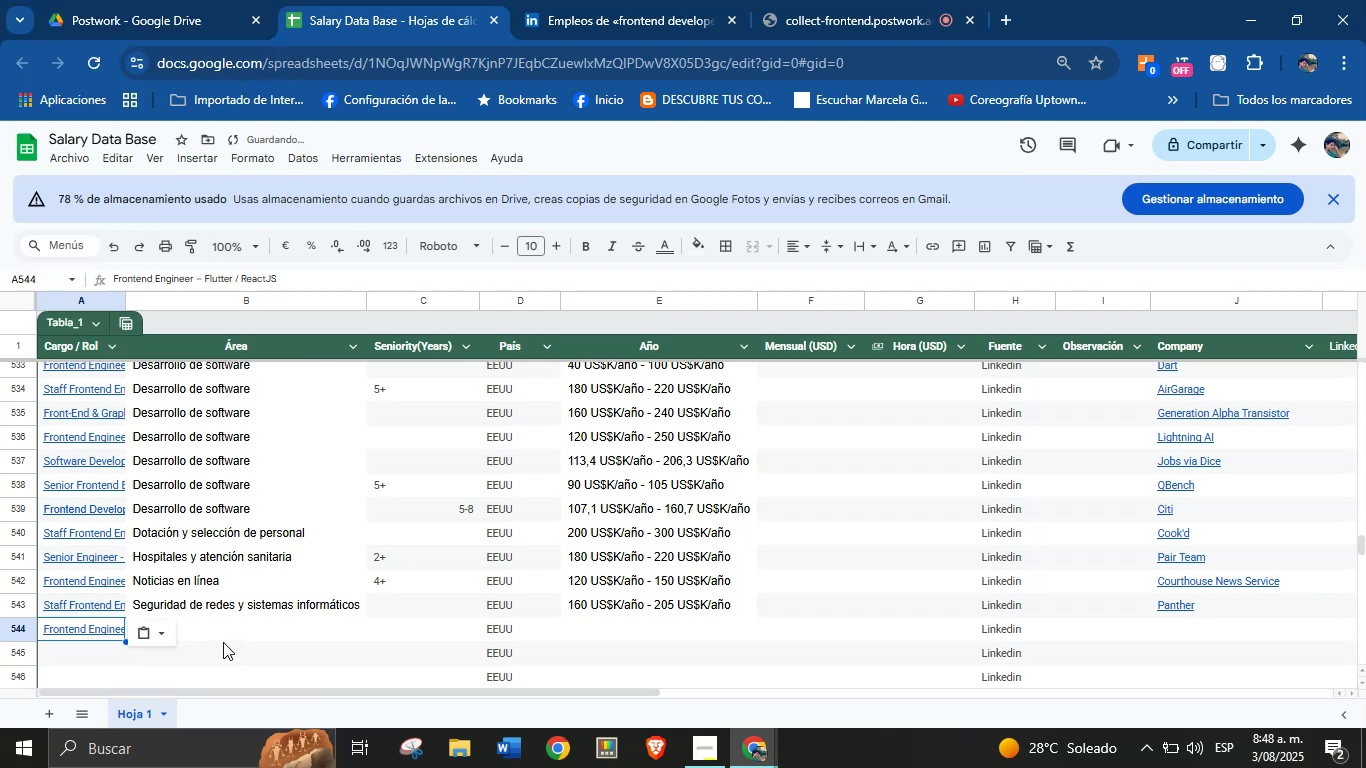 
left_click([211, 627])
 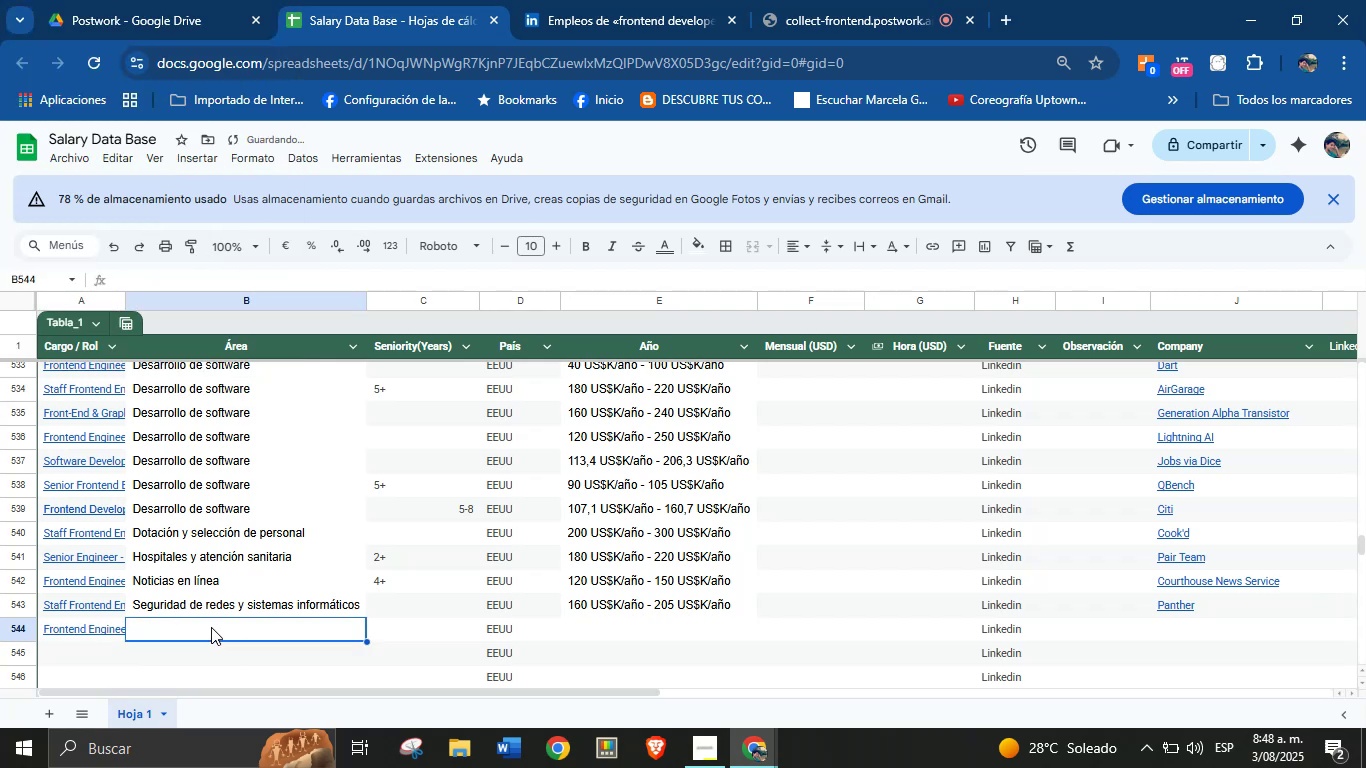 
key(Meta+MetaLeft)
 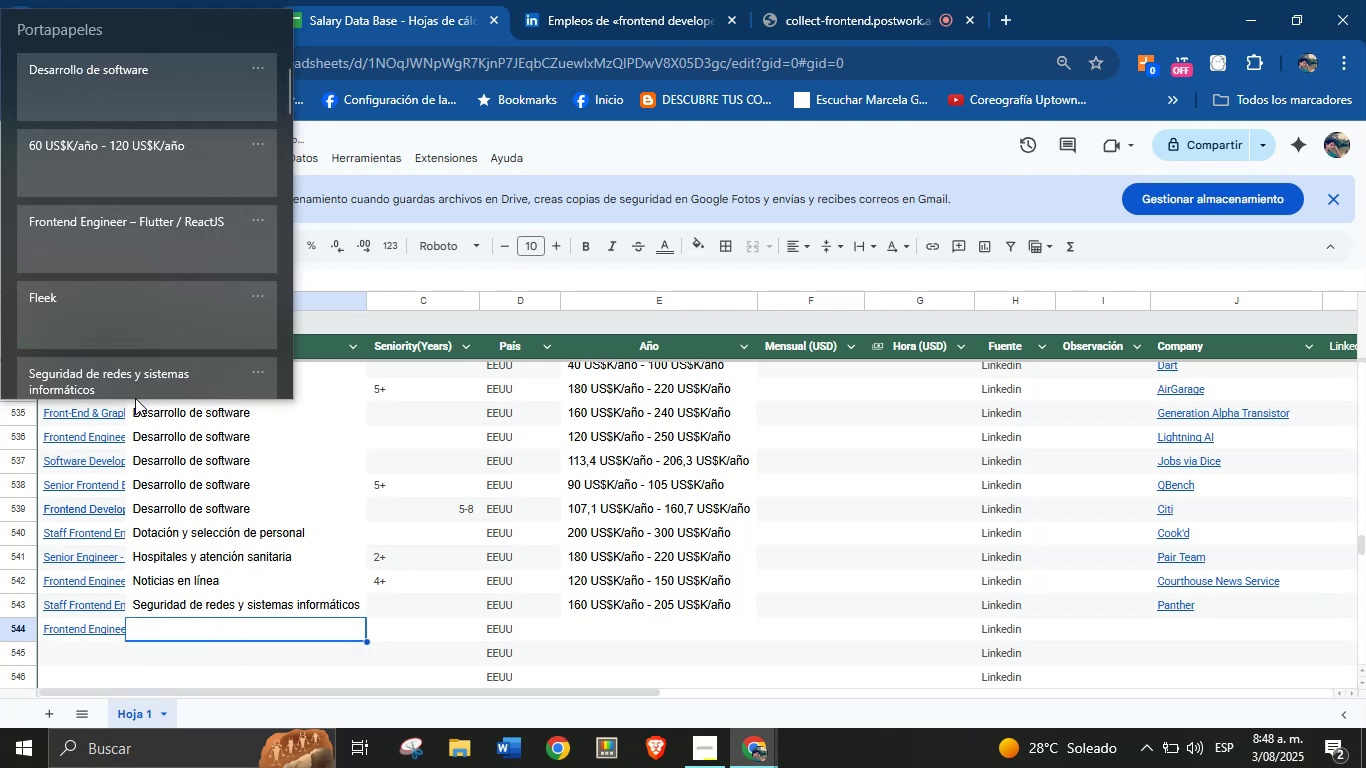 
key(Meta+MetaLeft)
 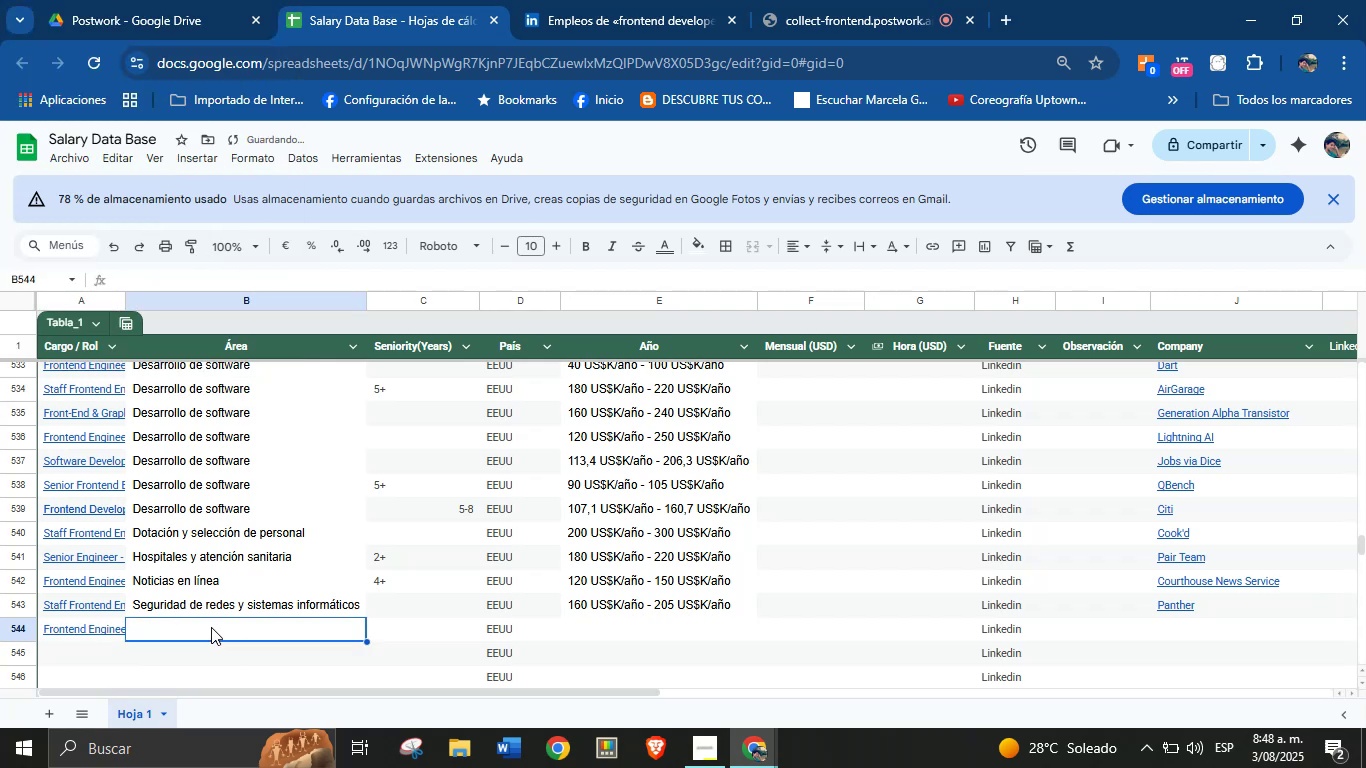 
key(Meta+V)
 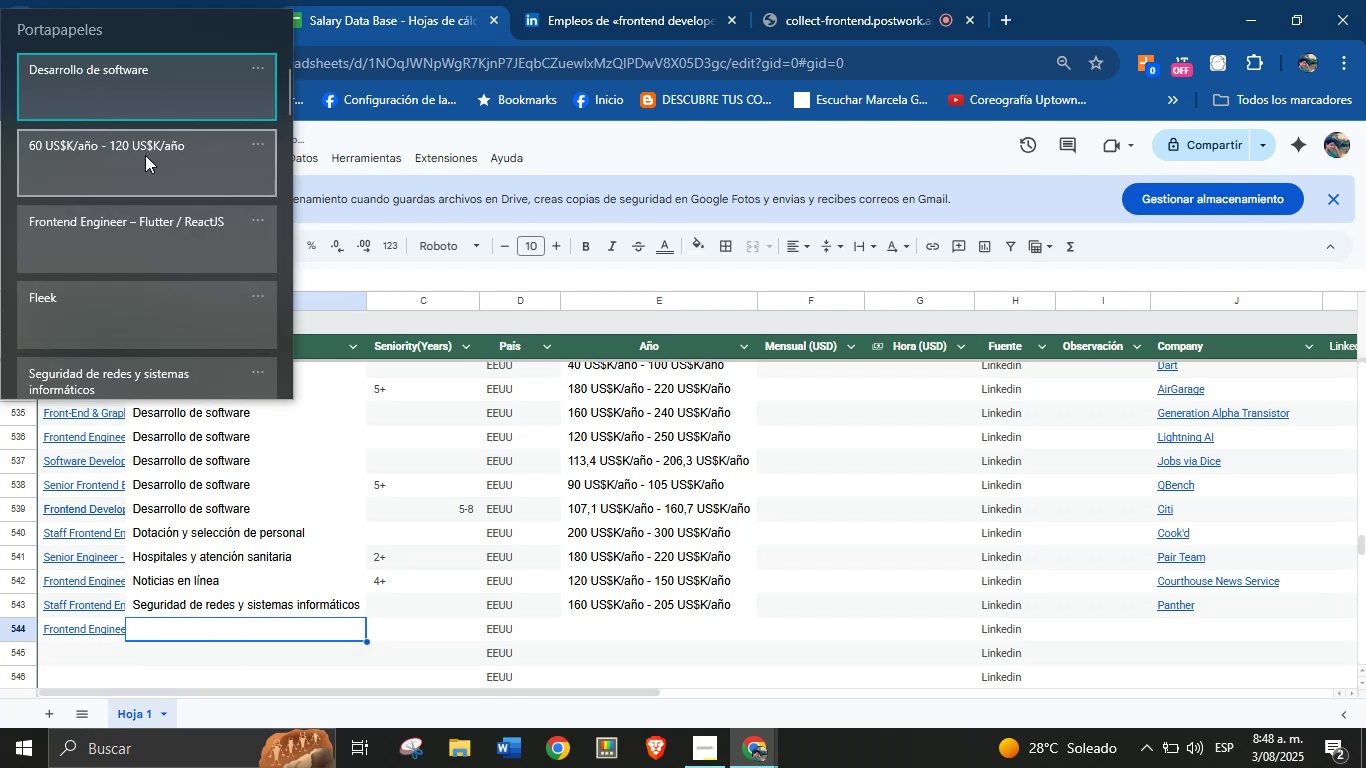 
left_click([159, 105])
 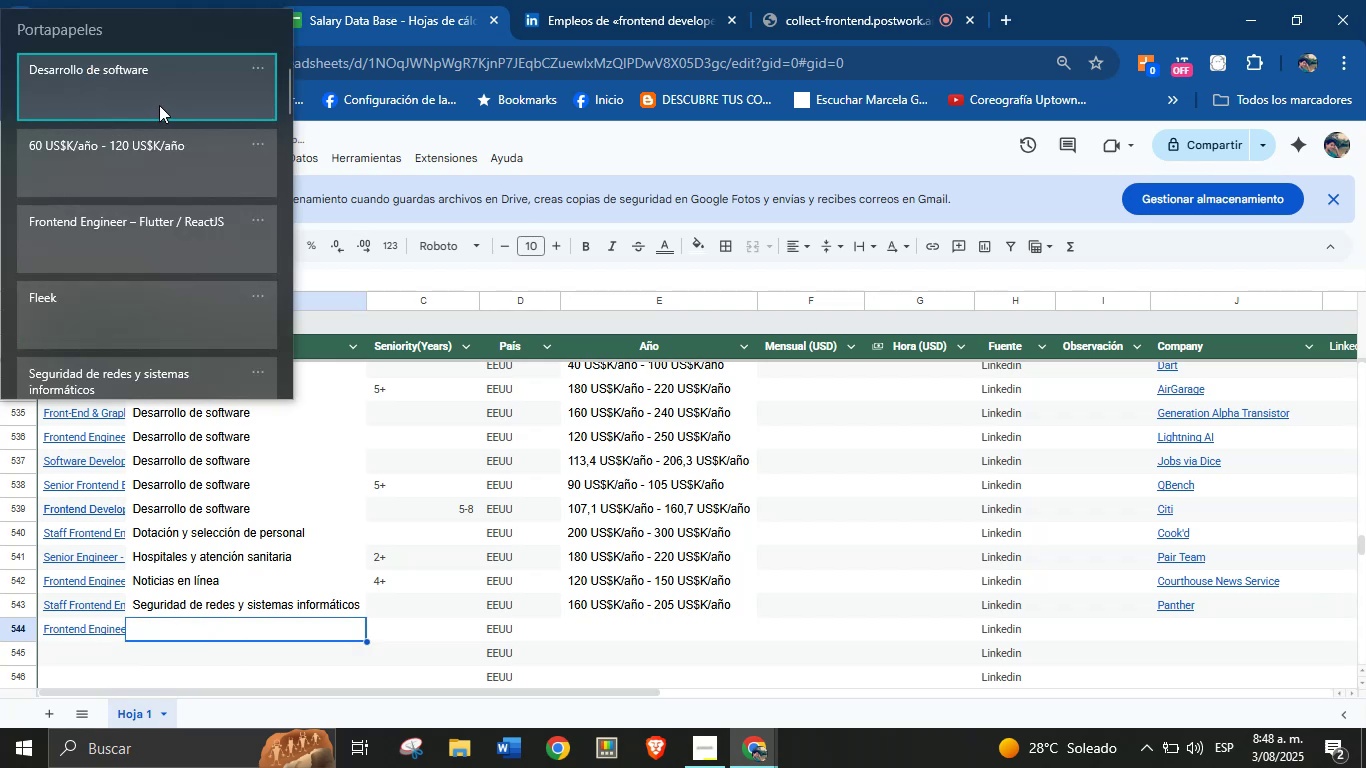 
key(Control+ControlLeft)
 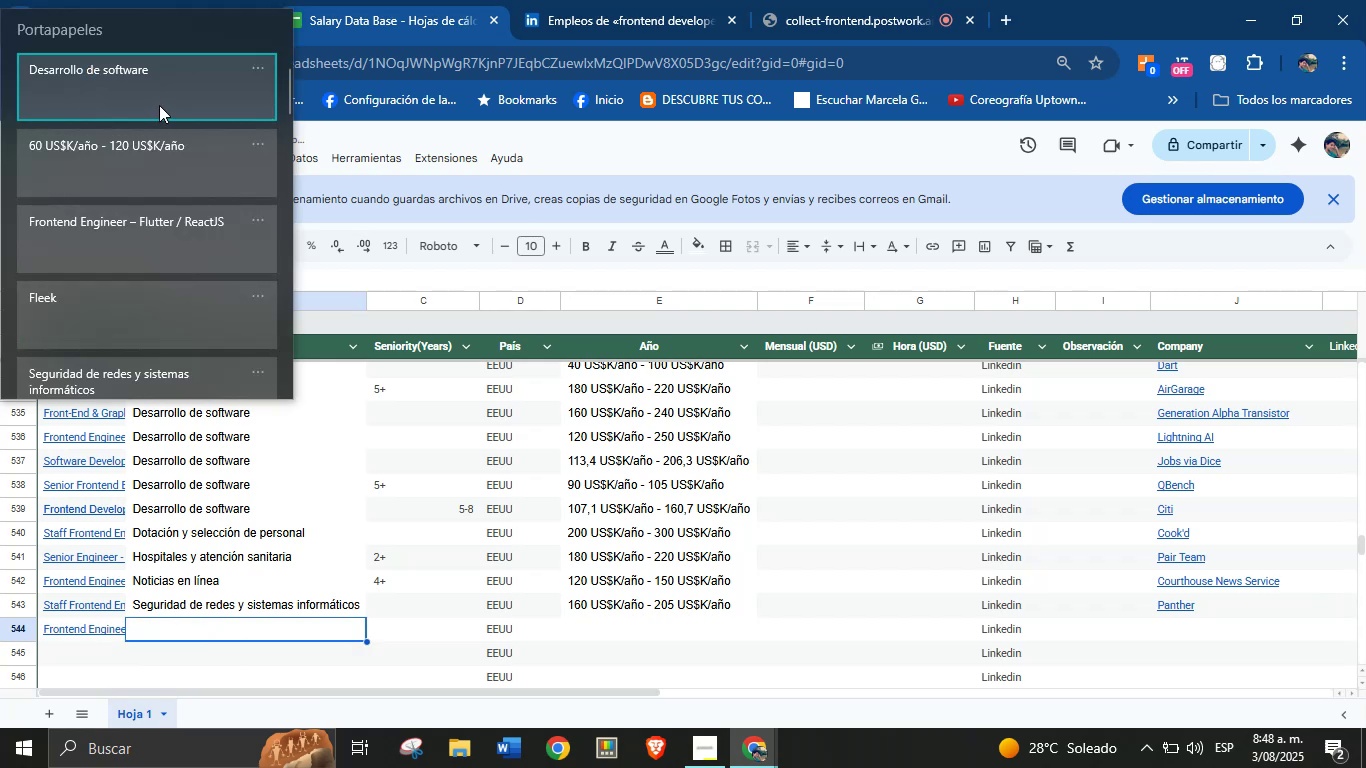 
key(Control+V)
 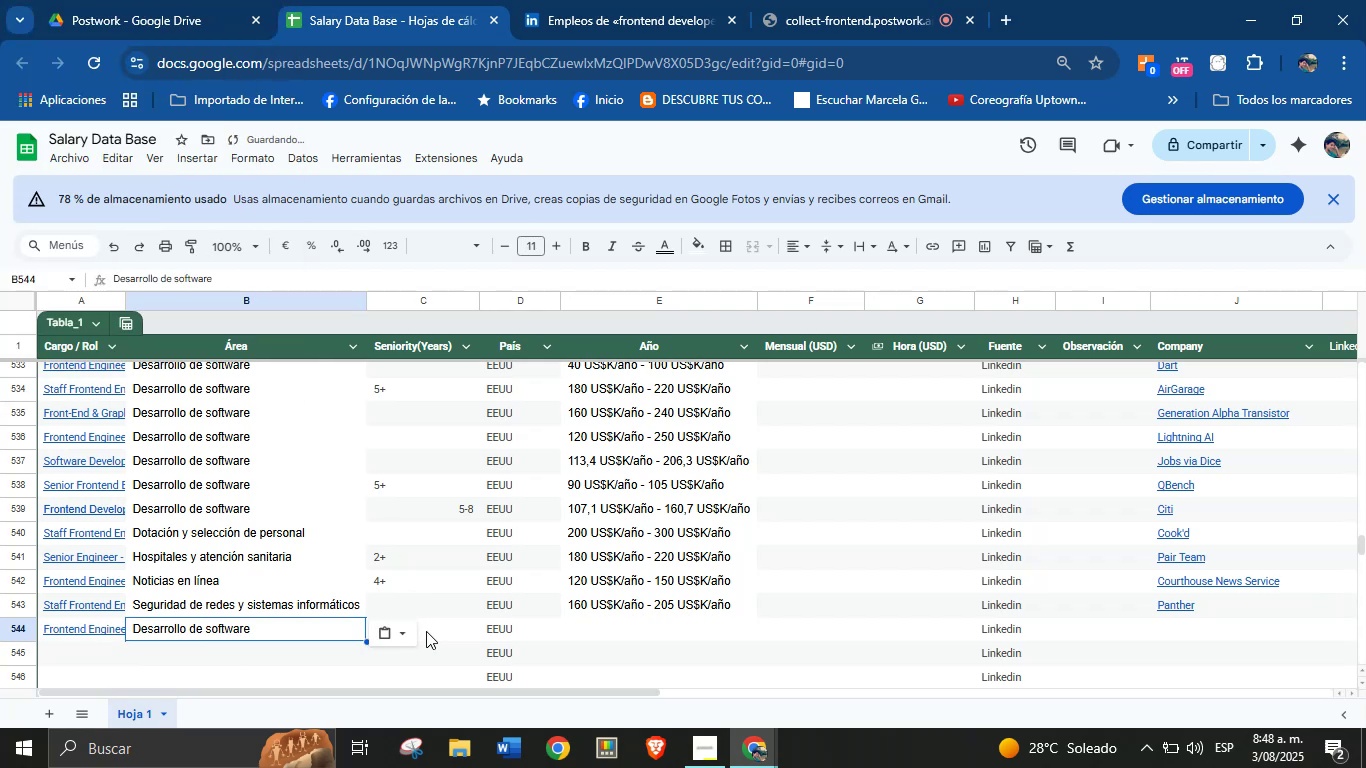 
left_click([609, 0])
 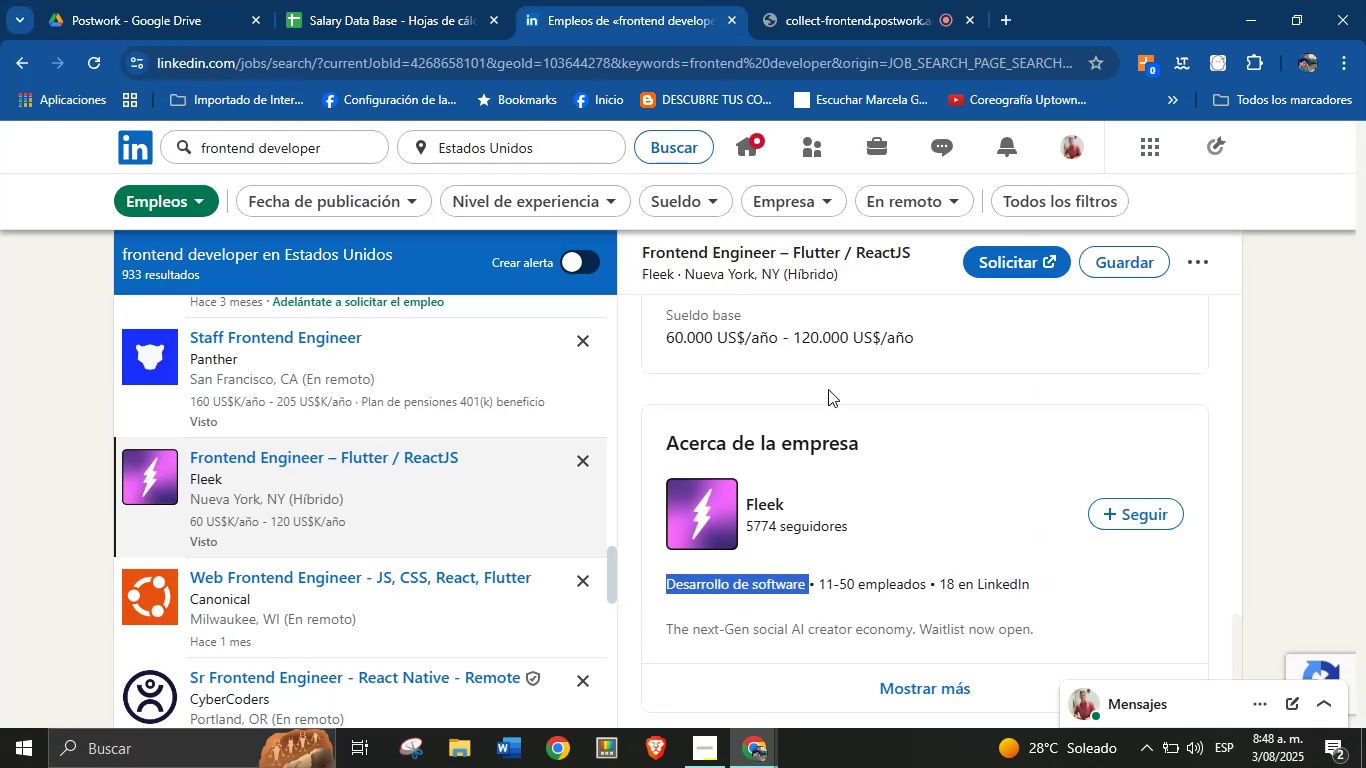 
scroll: coordinate [851, 445], scroll_direction: up, amount: 7.0
 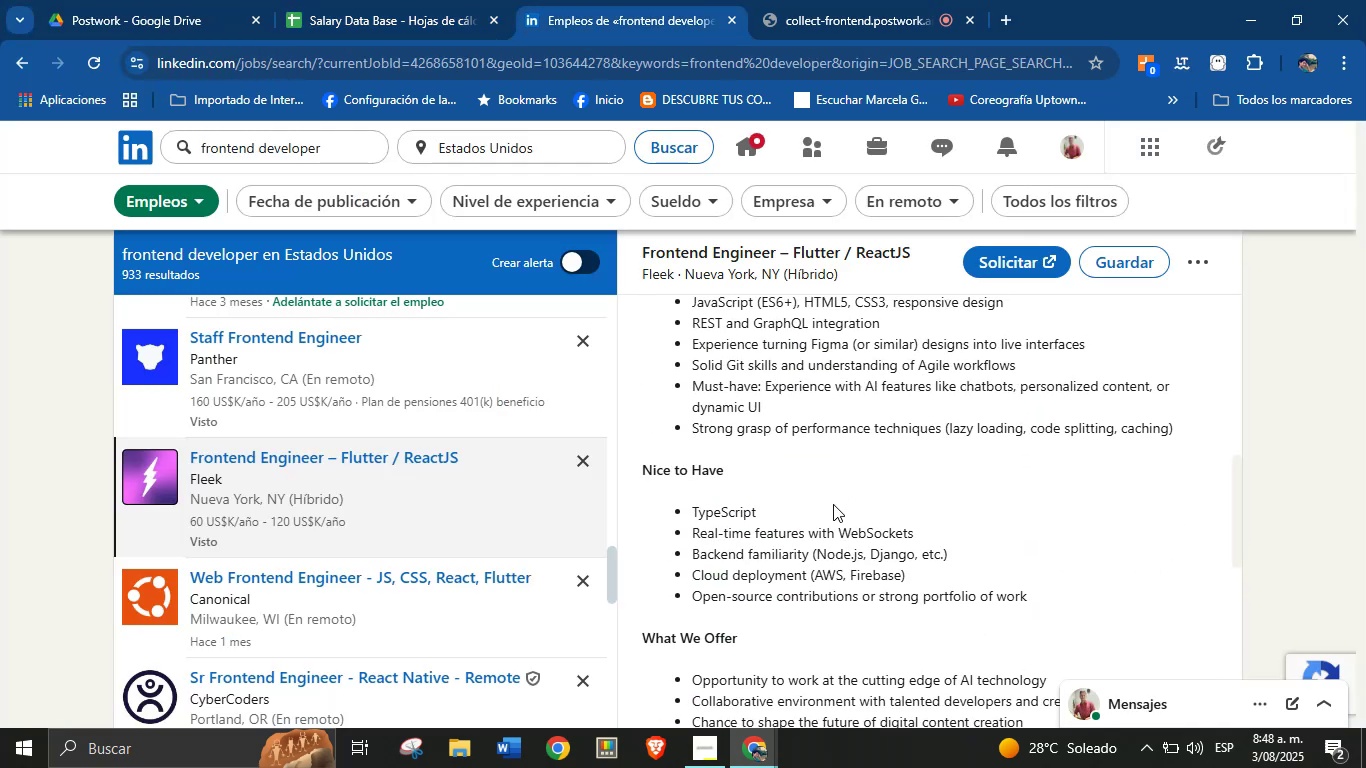 
left_click([830, 513])
 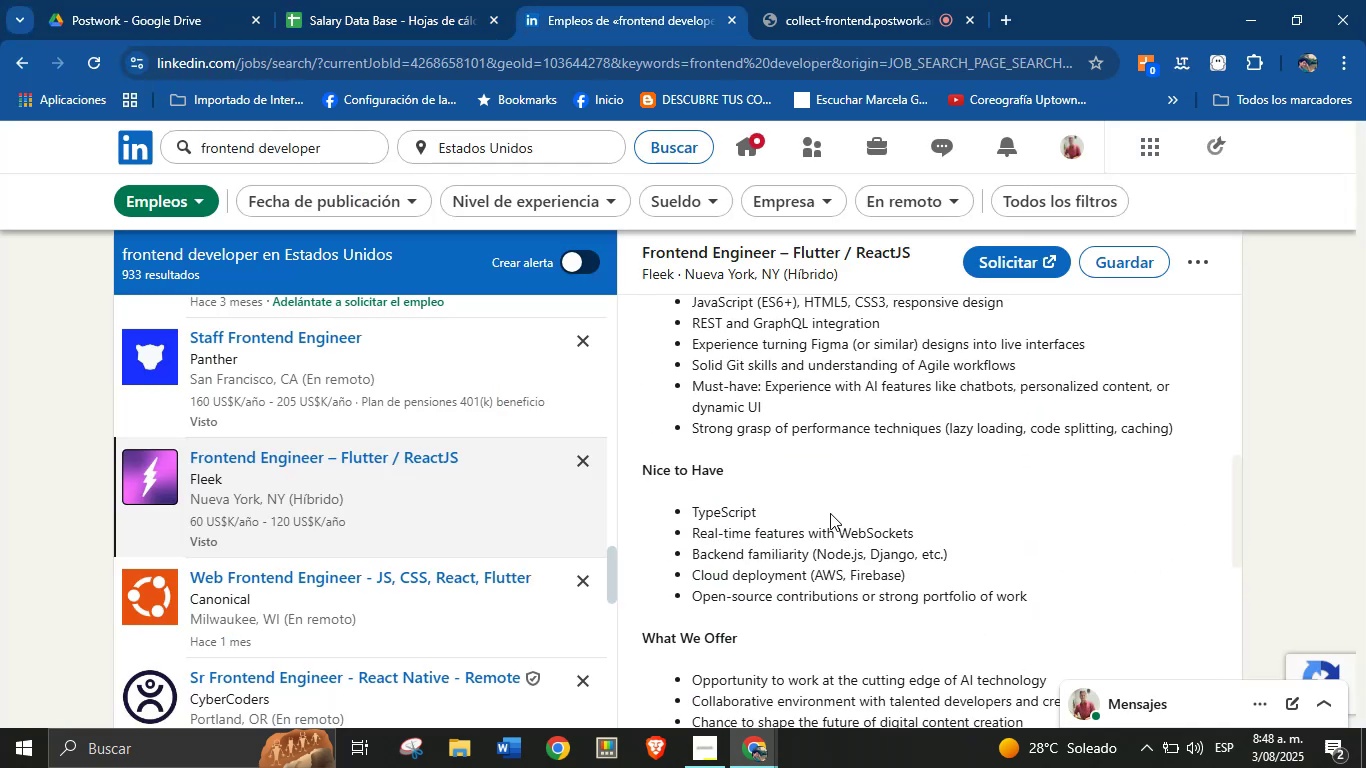 
scroll: coordinate [830, 518], scroll_direction: up, amount: 2.0
 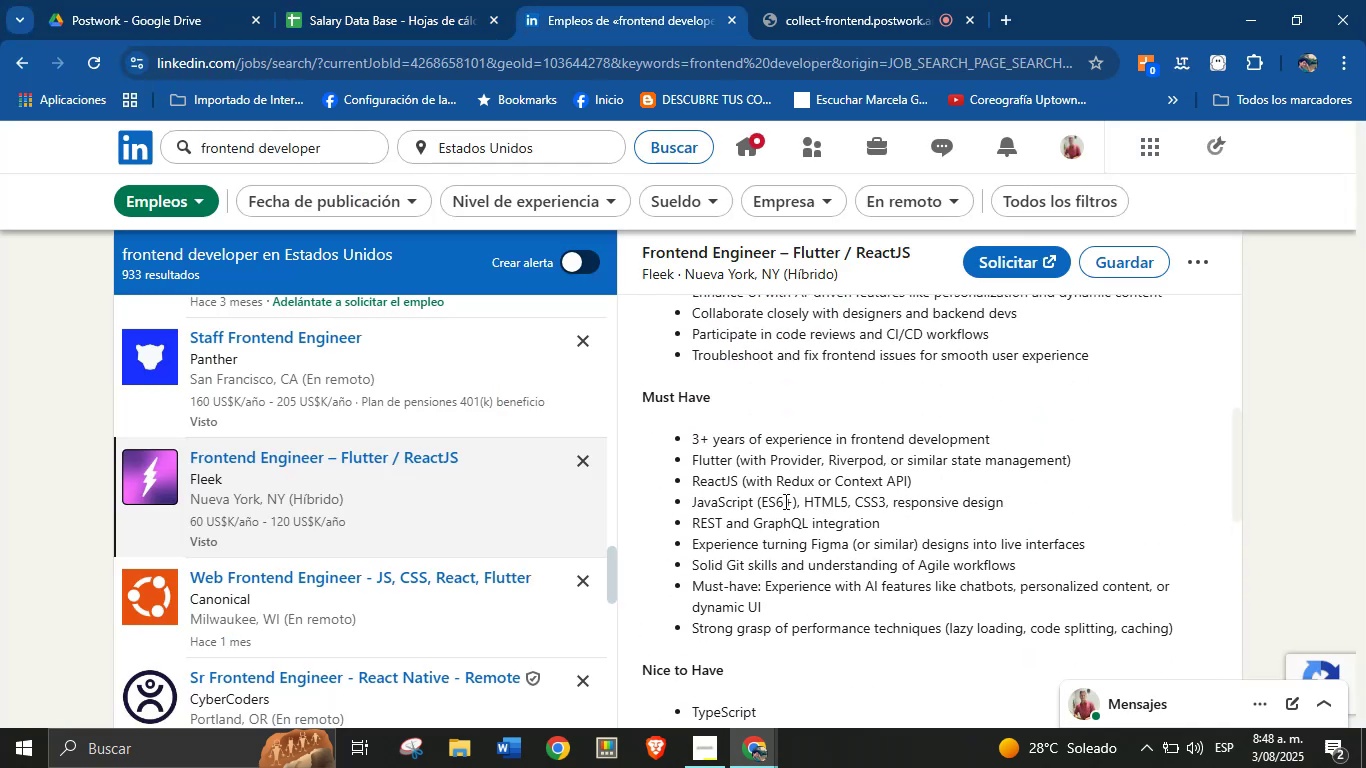 
left_click([425, 0])
 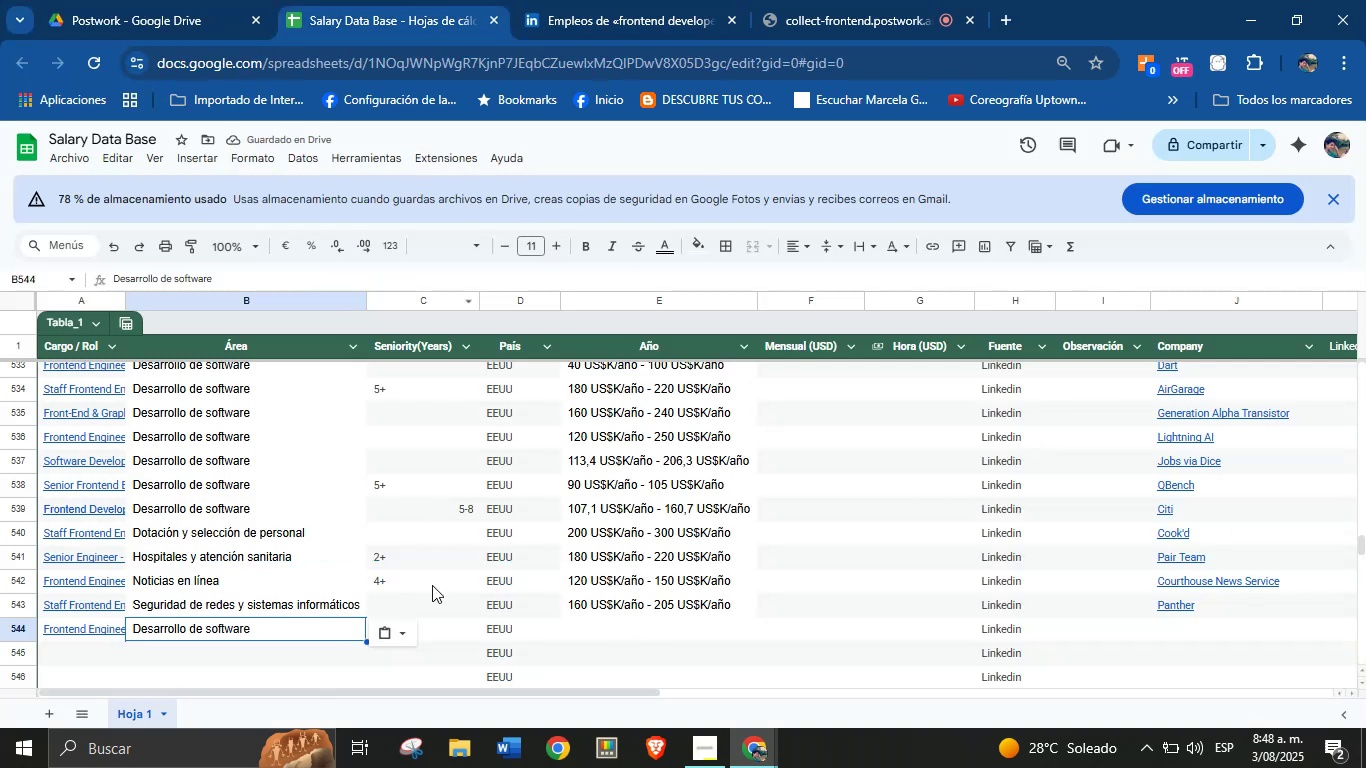 
scroll: coordinate [434, 635], scroll_direction: up, amount: 1.0
 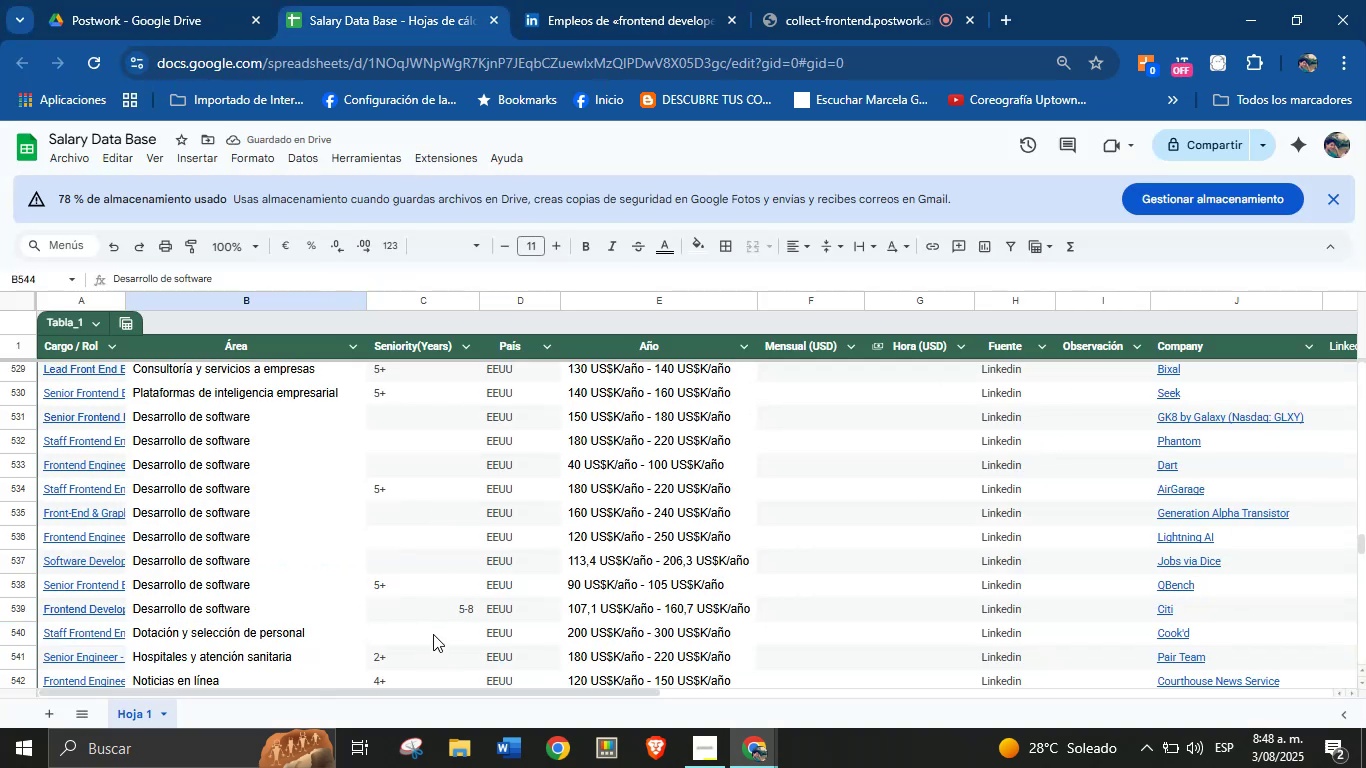 
left_click([432, 632])
 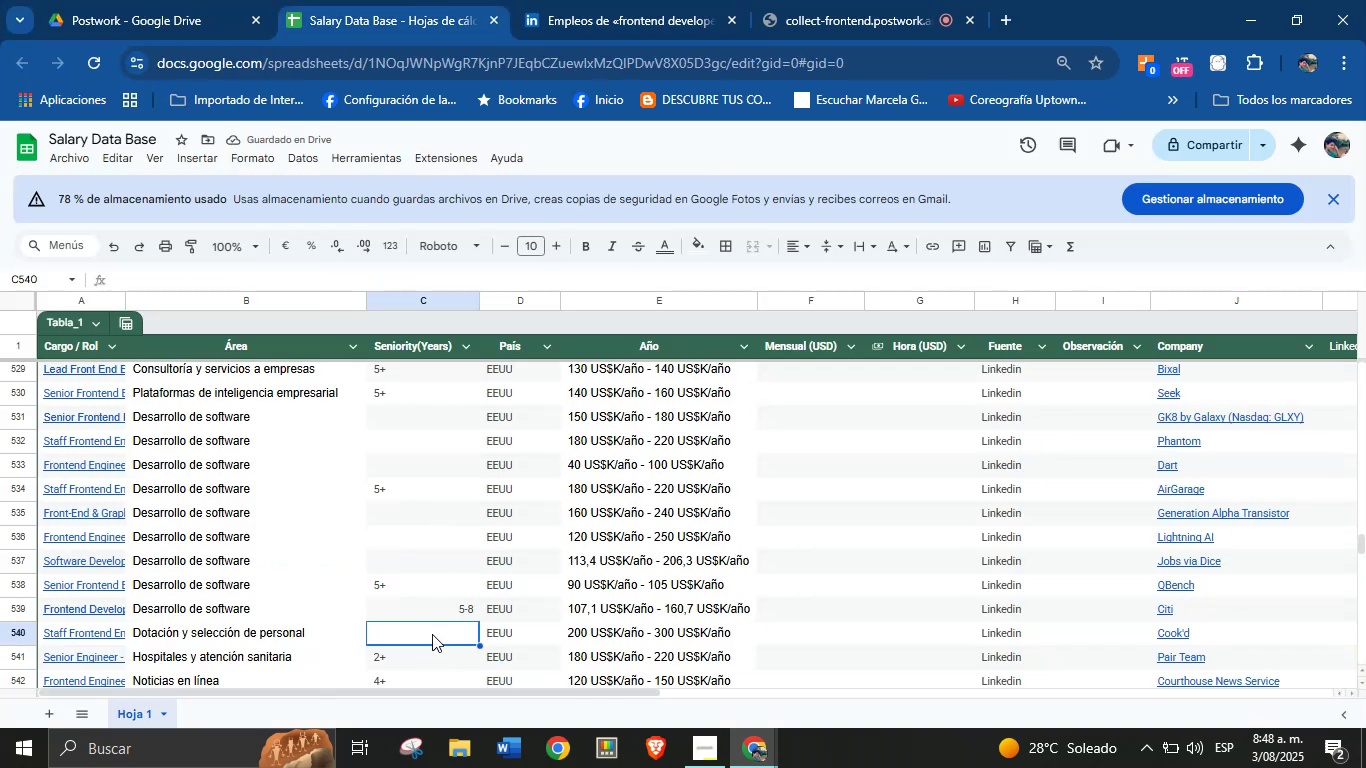 
scroll: coordinate [432, 634], scroll_direction: down, amount: 2.0
 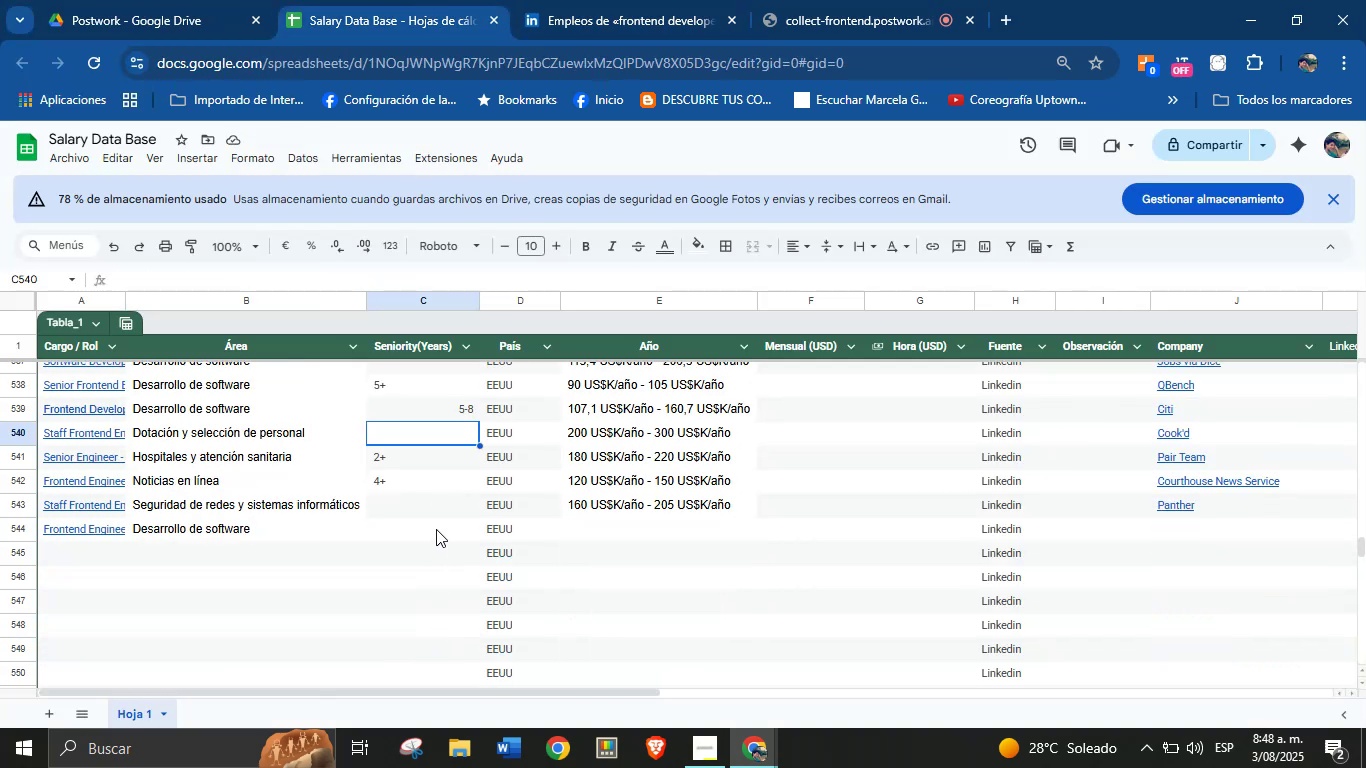 
left_click([434, 531])
 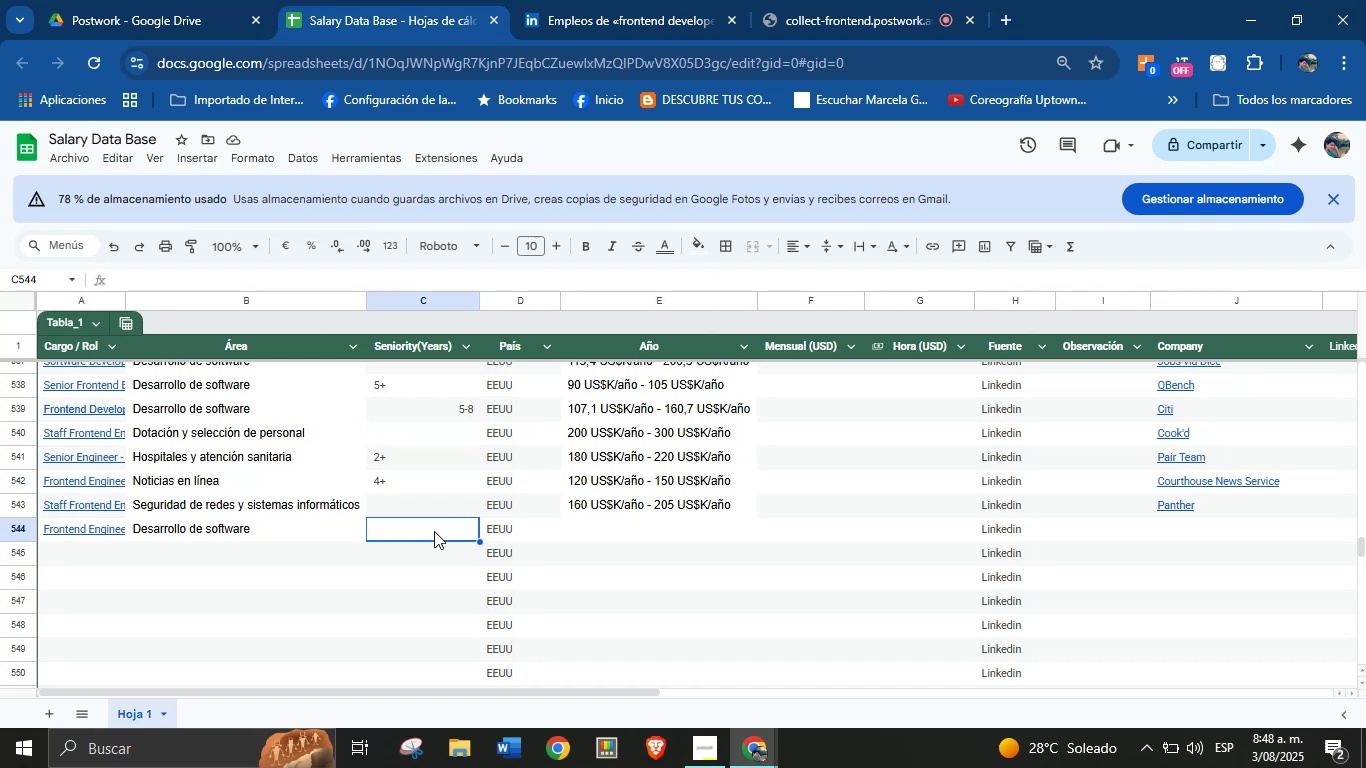 
key(3)
 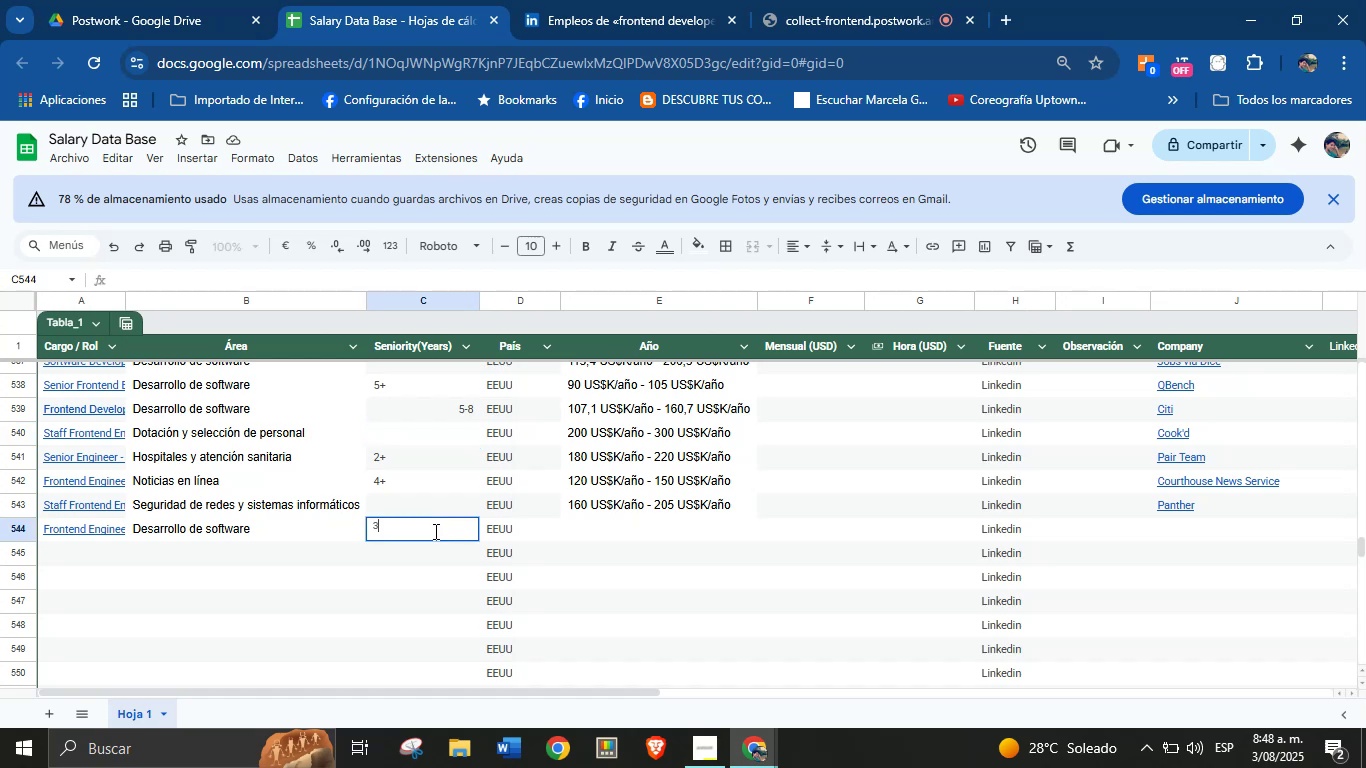 
key(Equal)
 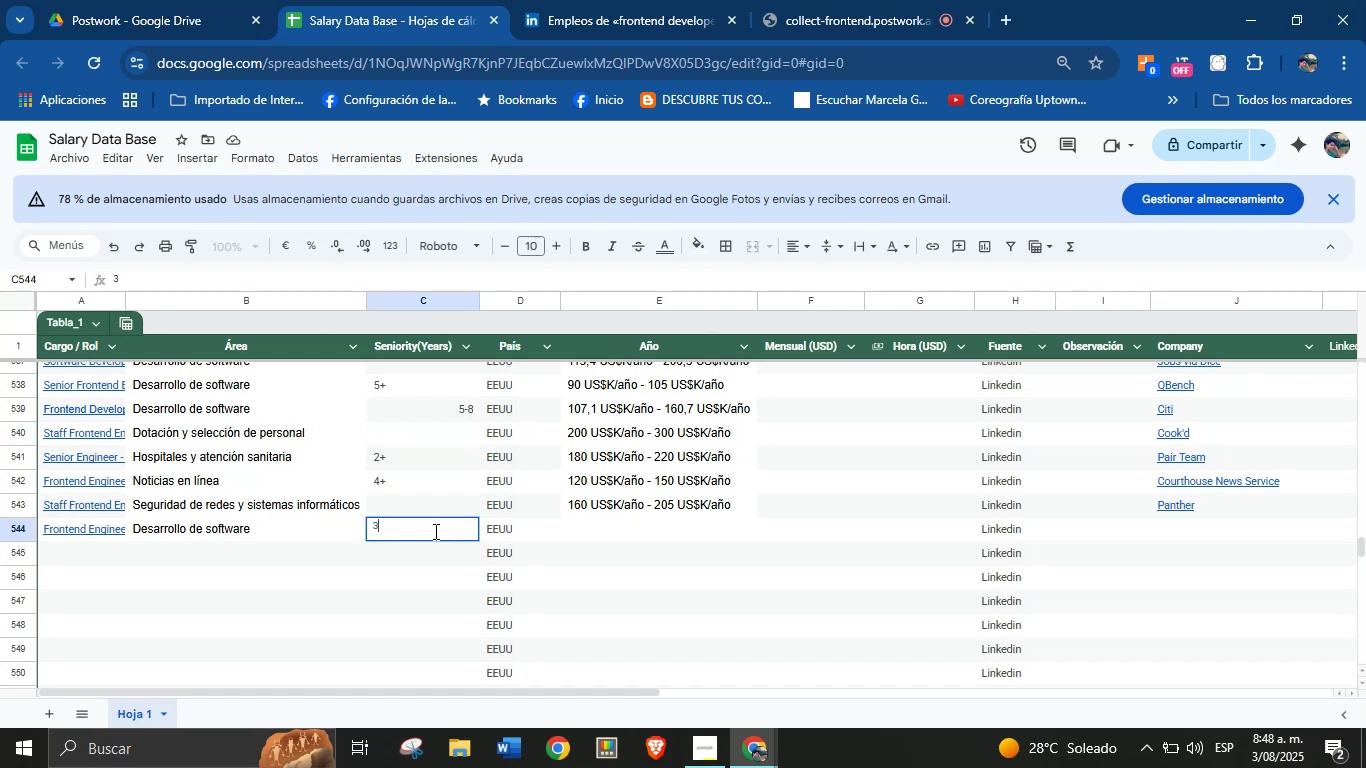 
key(Enter)
 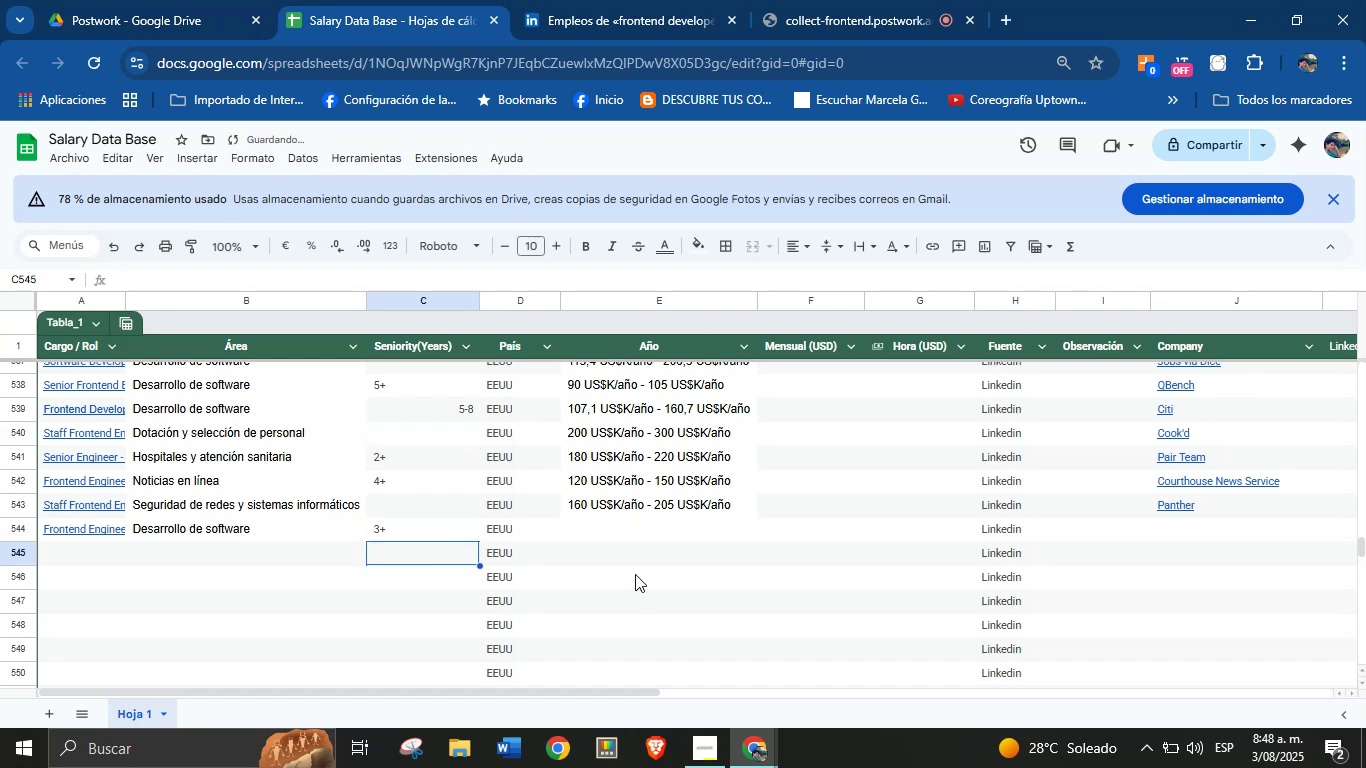 
left_click([637, 529])
 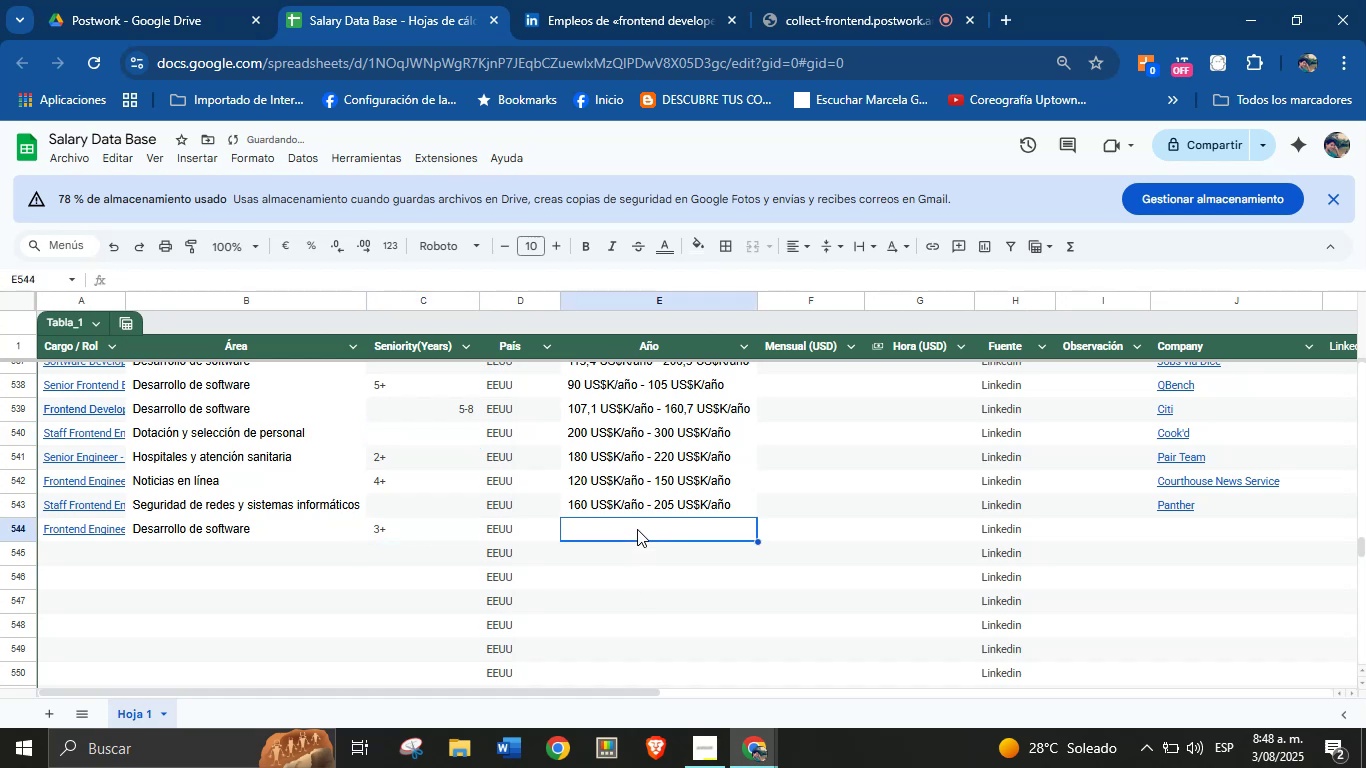 
key(Meta+MetaLeft)
 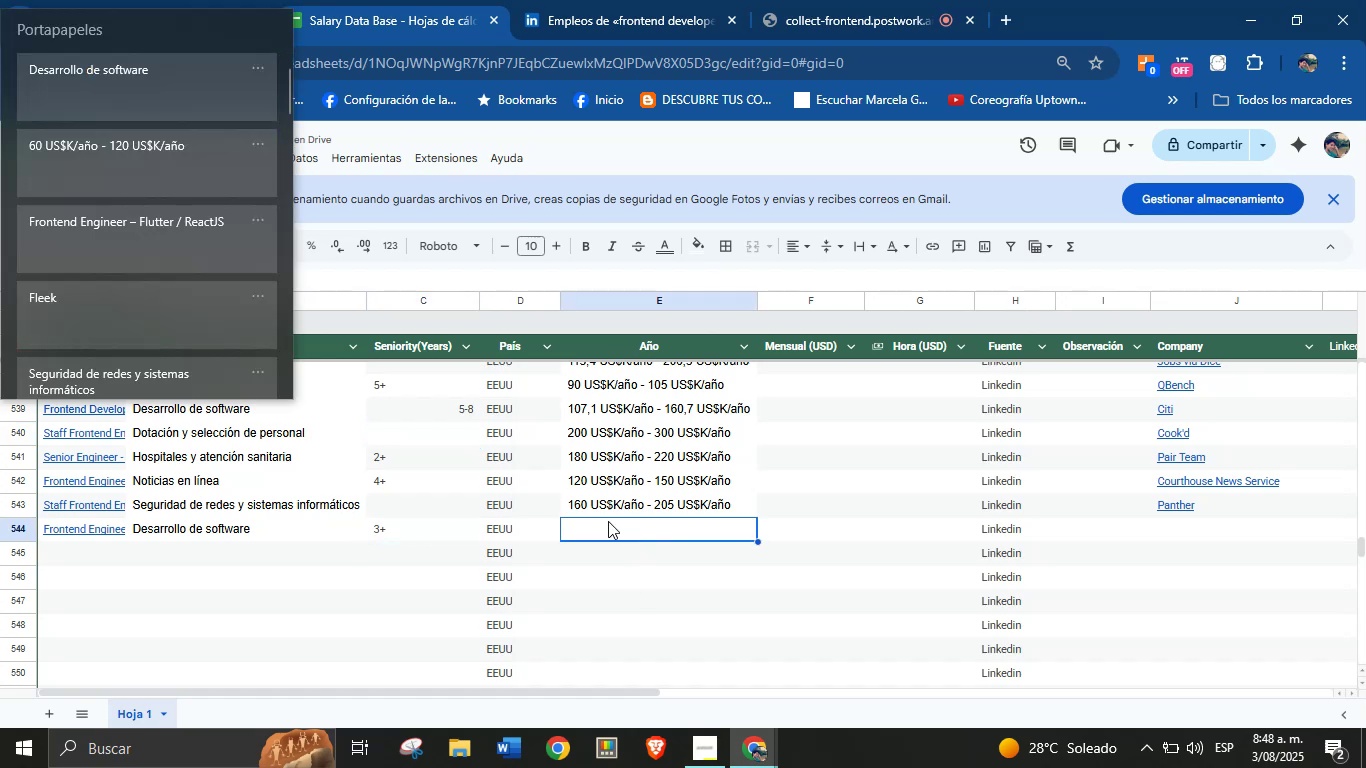 
key(Meta+MetaLeft)
 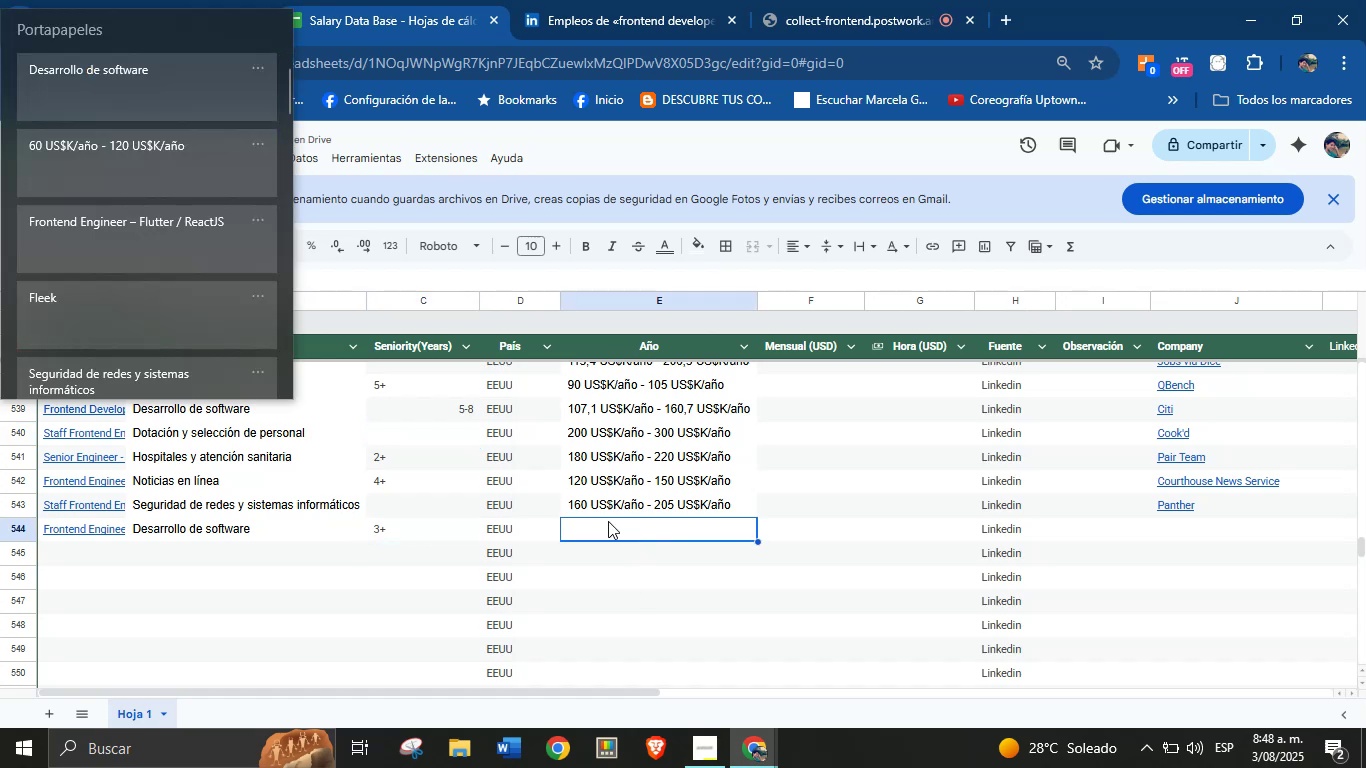 
key(Meta+V)
 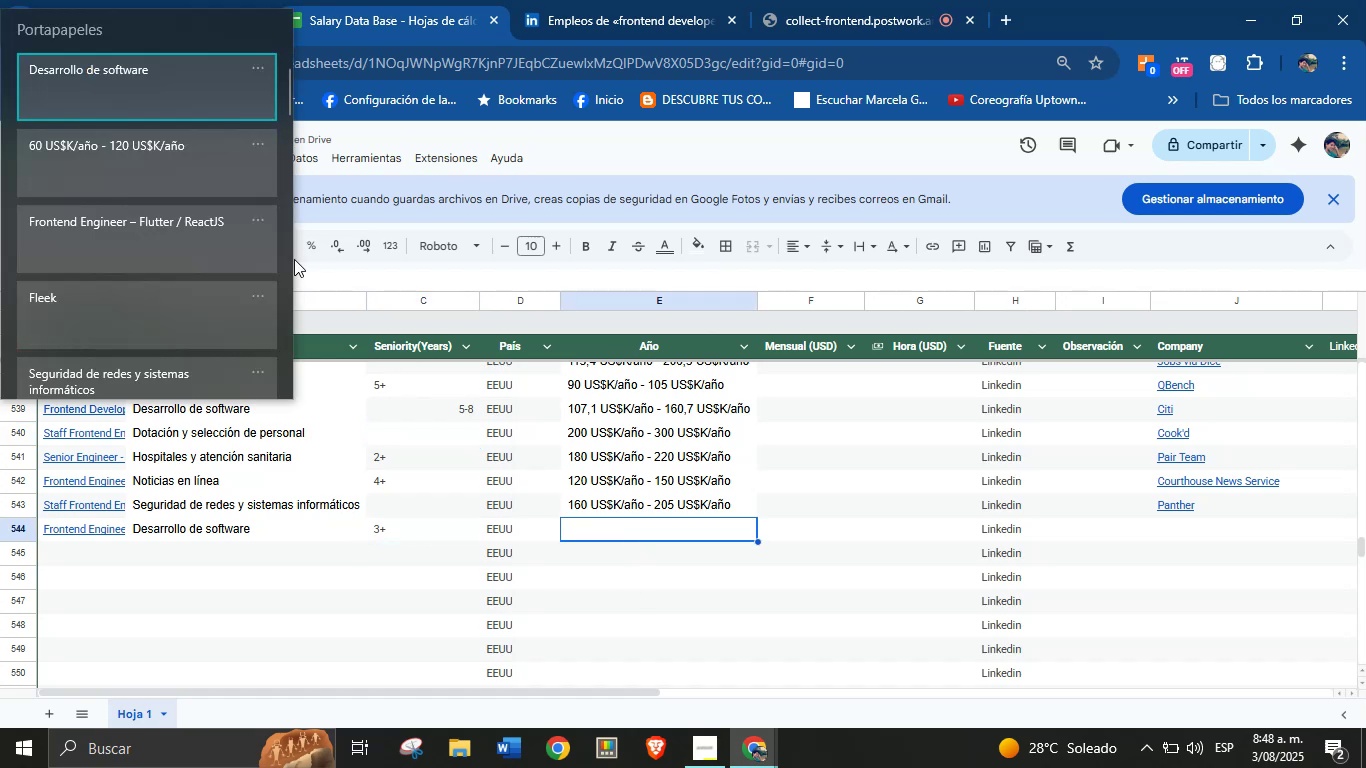 
left_click([175, 180])
 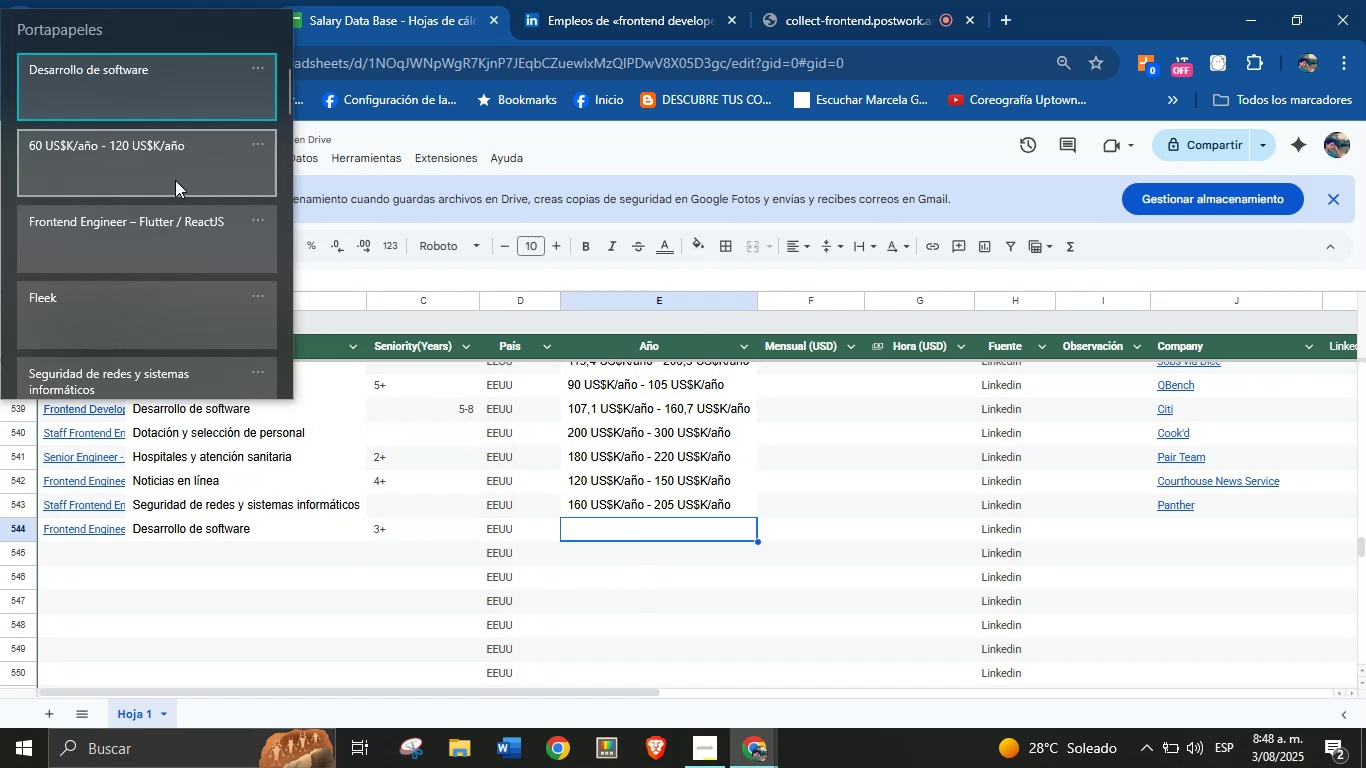 
key(Control+ControlLeft)
 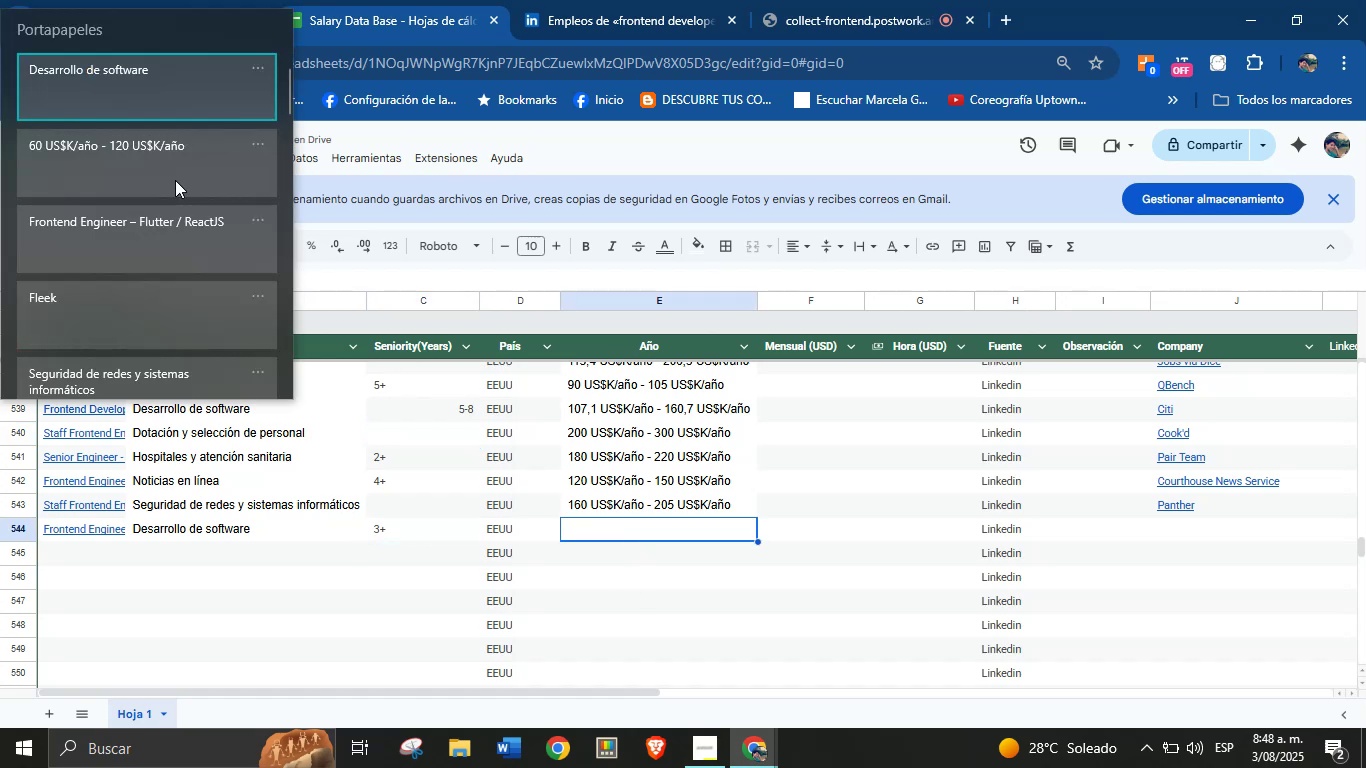 
key(Control+V)
 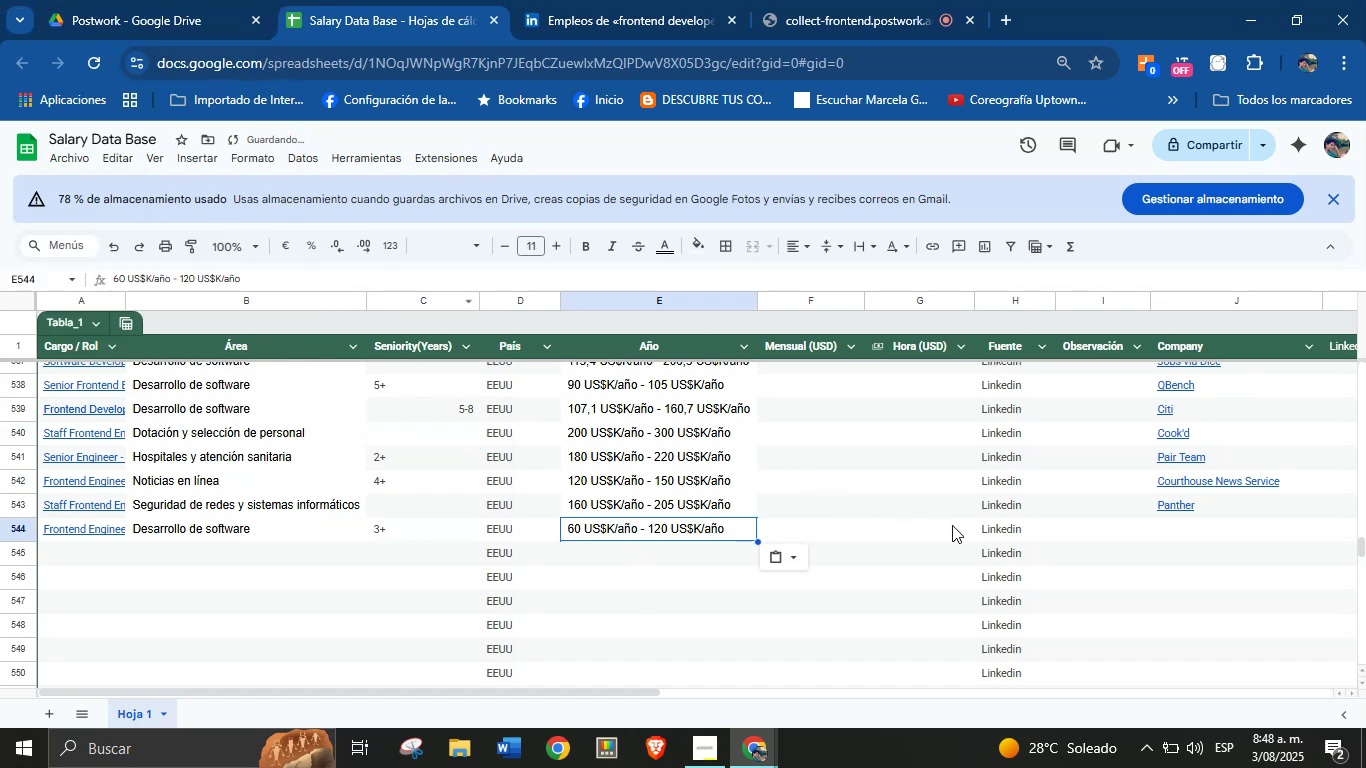 
left_click([1183, 530])
 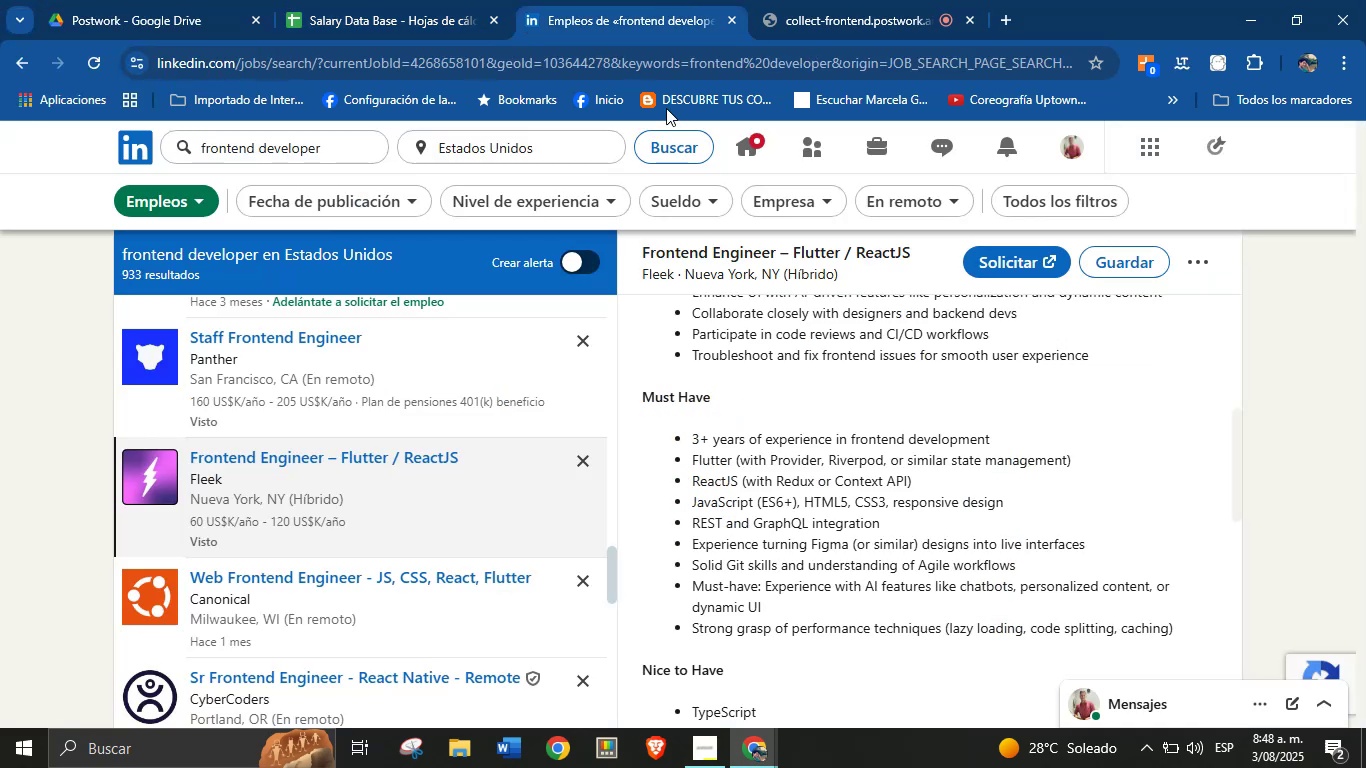 
scroll: coordinate [819, 459], scroll_direction: up, amount: 16.0
 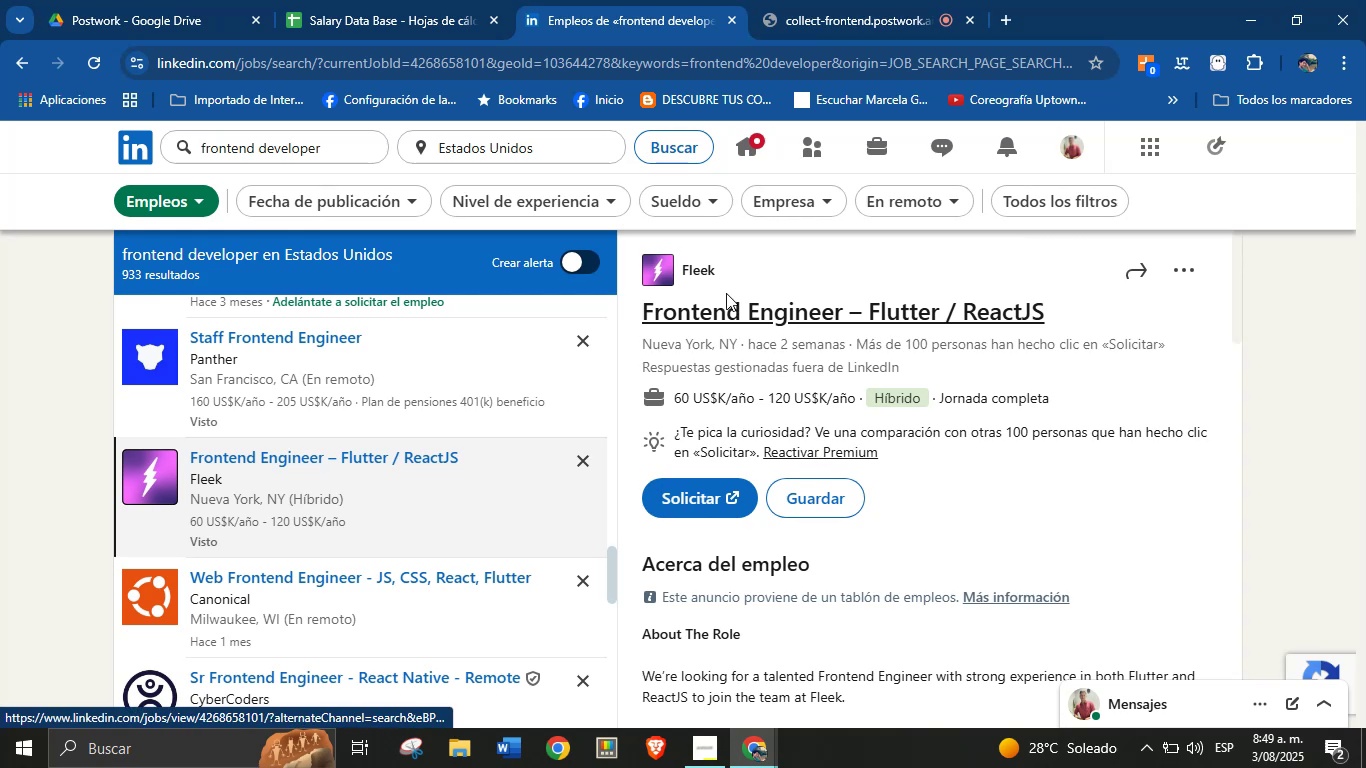 
left_click_drag(start_coordinate=[717, 272], to_coordinate=[686, 276])
 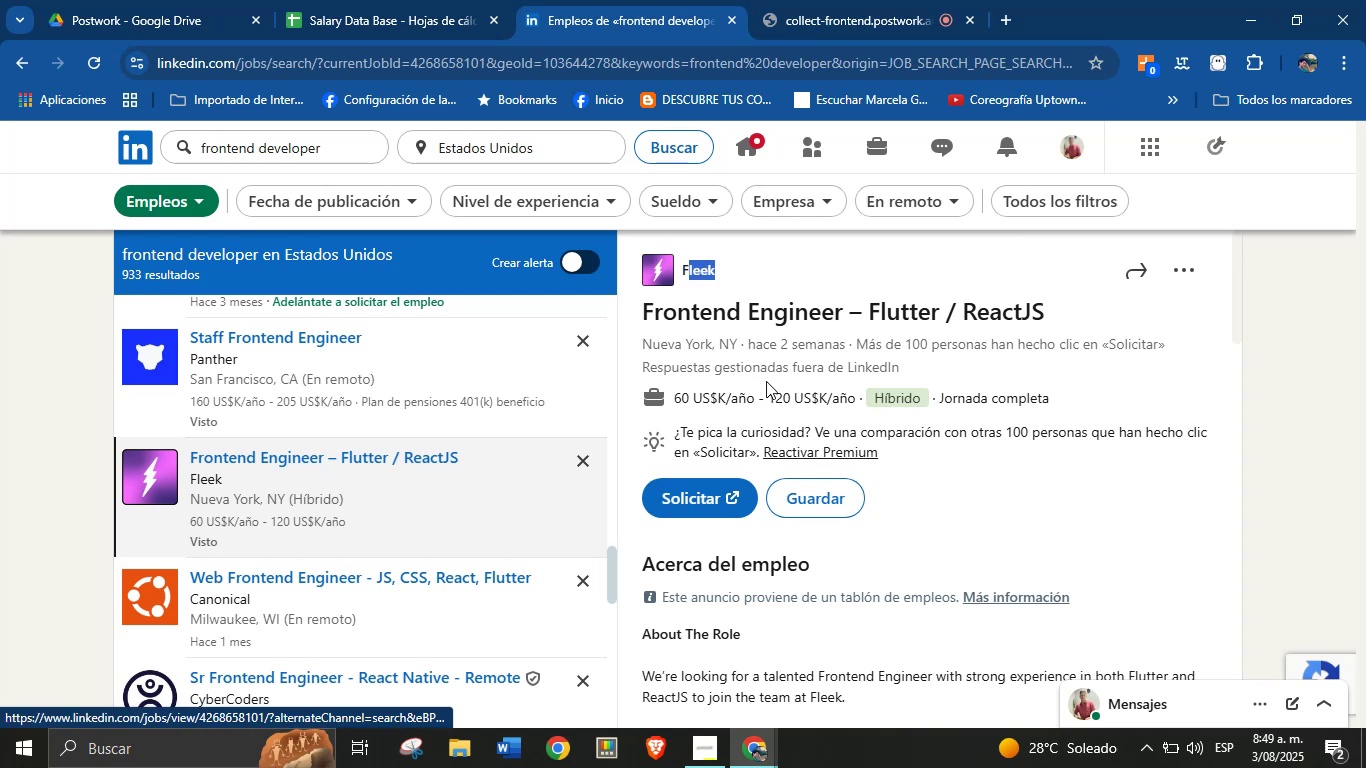 
left_click([786, 369])
 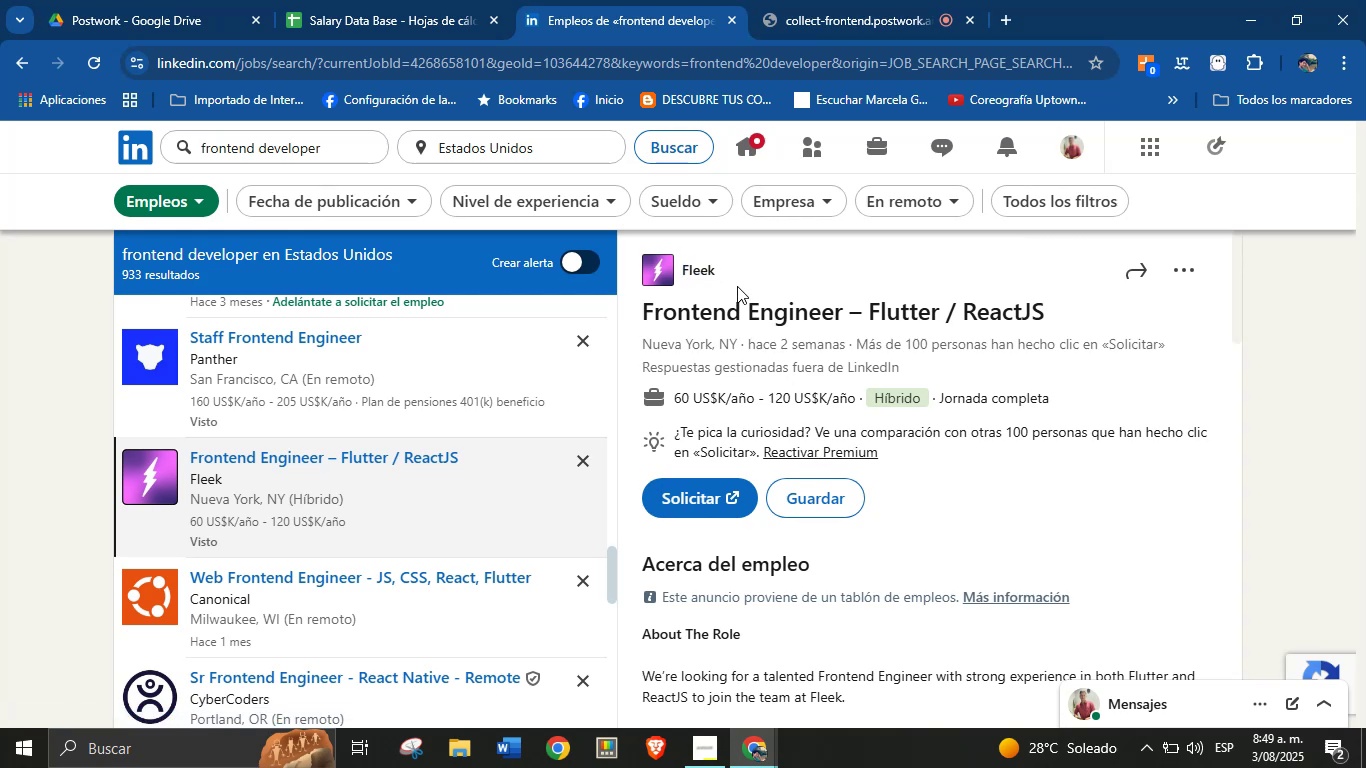 
left_click_drag(start_coordinate=[733, 273], to_coordinate=[682, 270])
 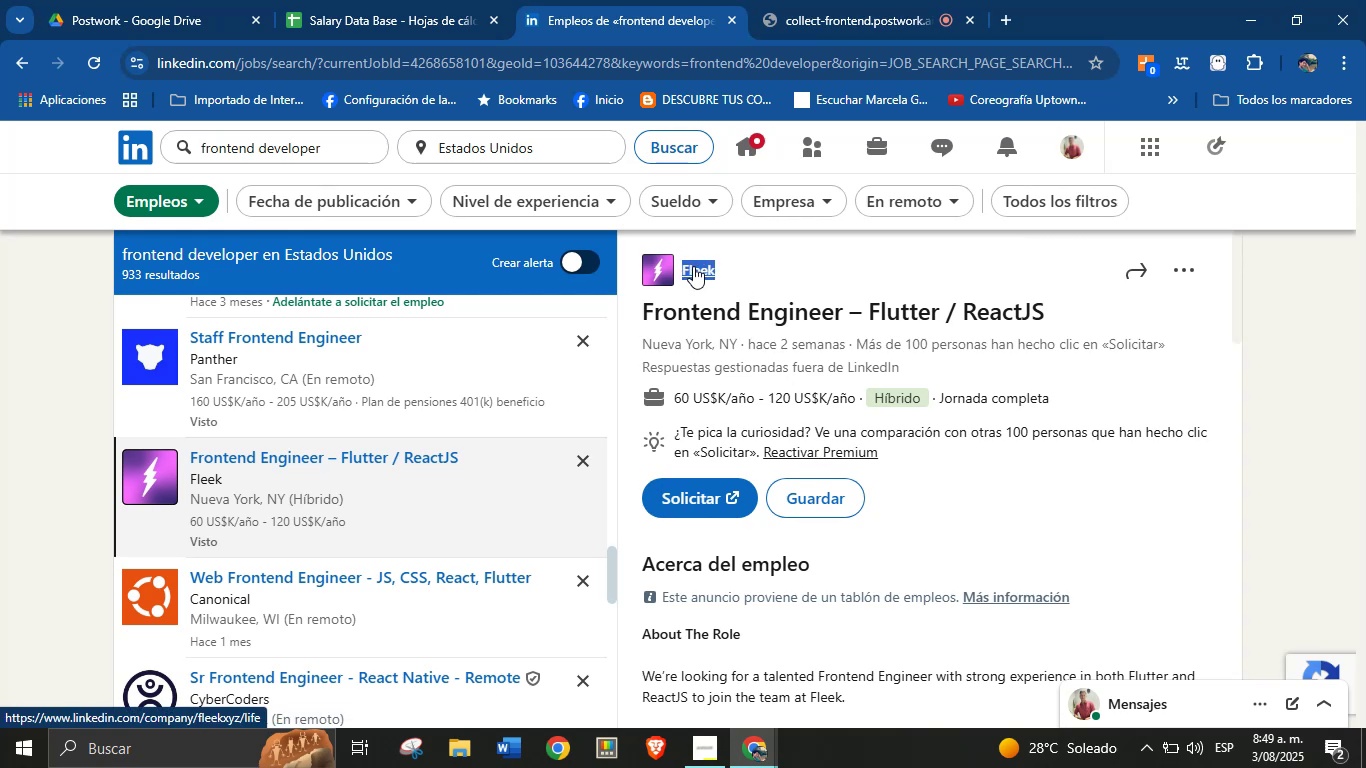 
key(Alt+Control+ControlLeft)
 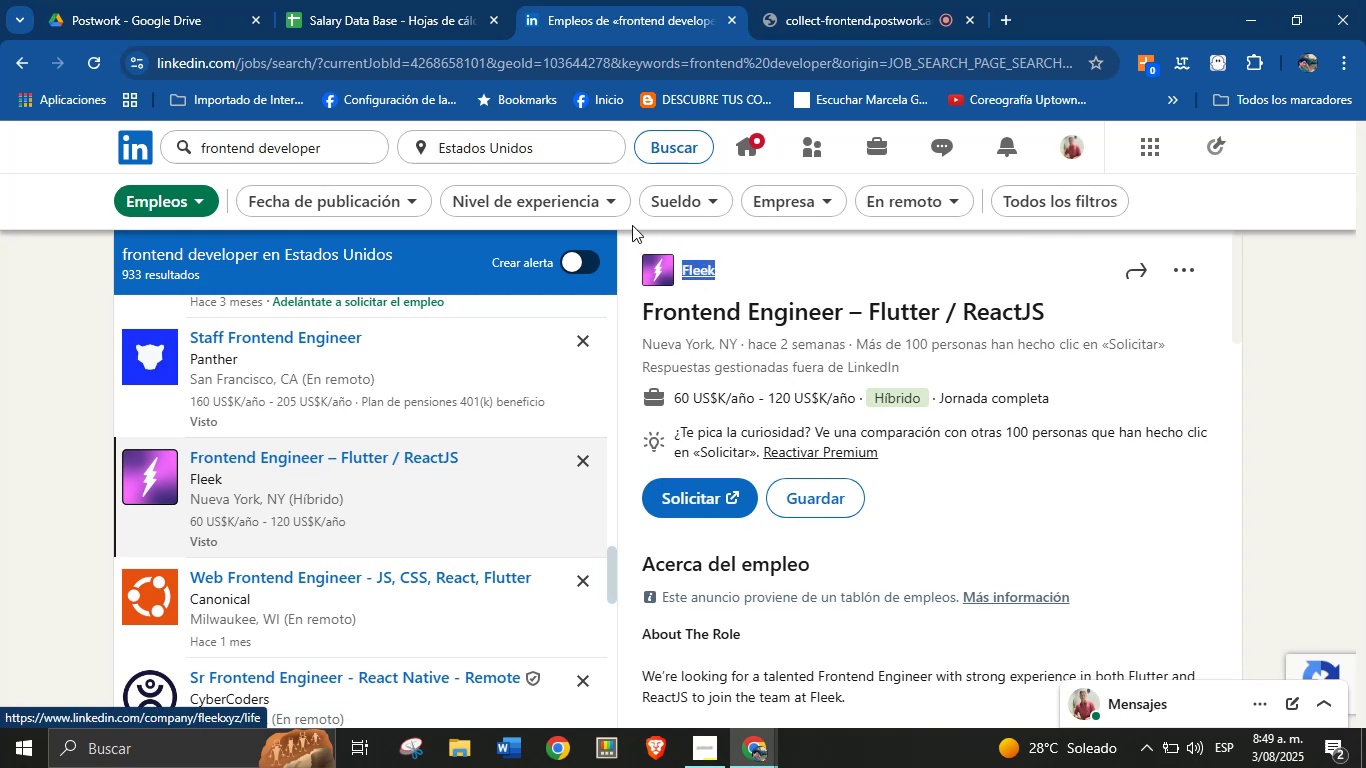 
key(Alt+AltLeft)
 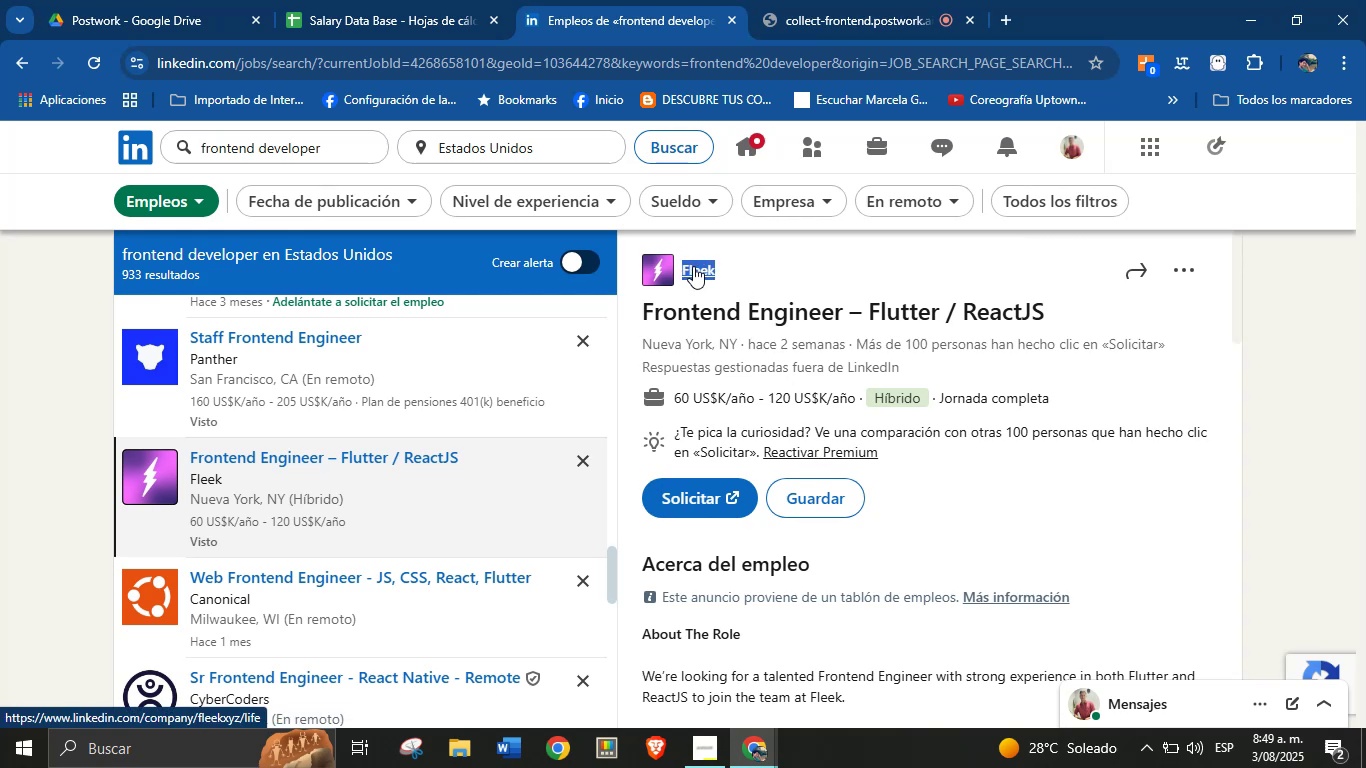 
key(Alt+Control+C)
 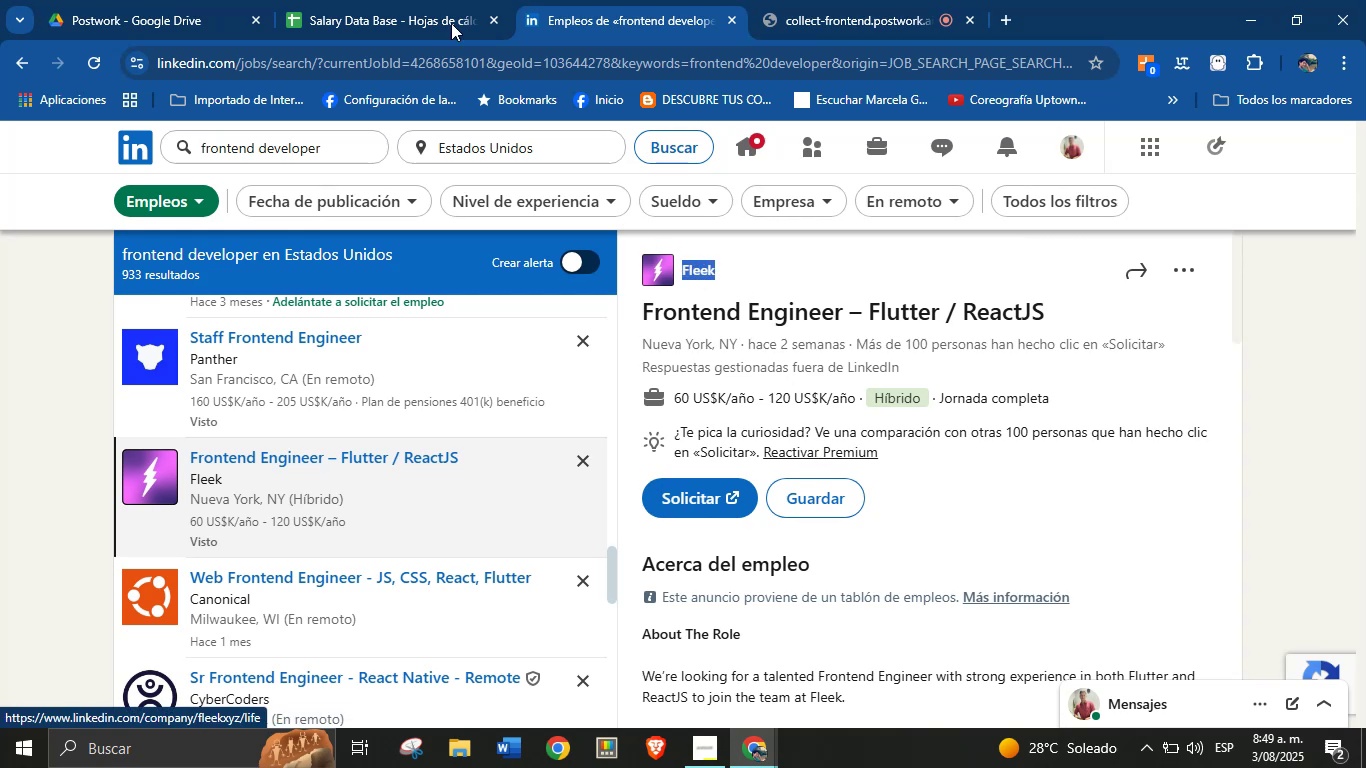 
left_click([406, 0])
 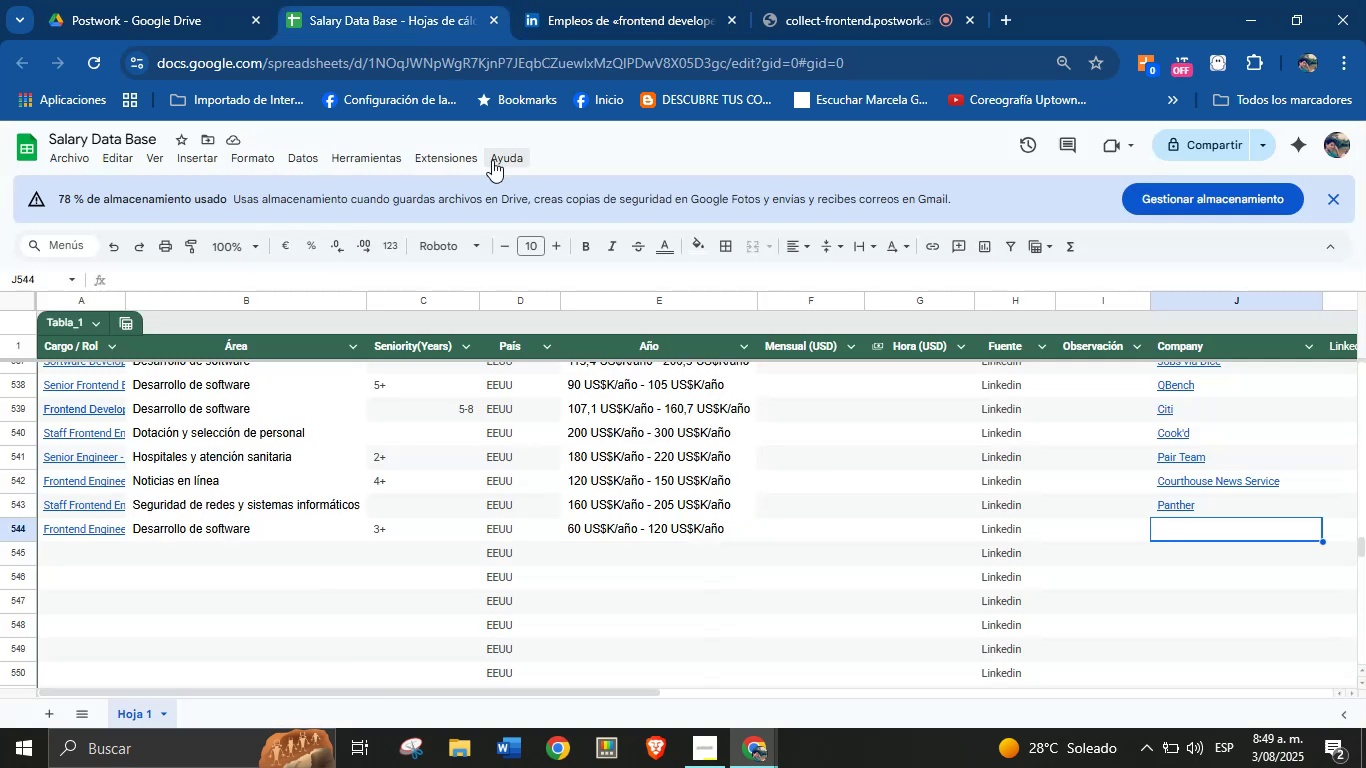 
key(Break)
 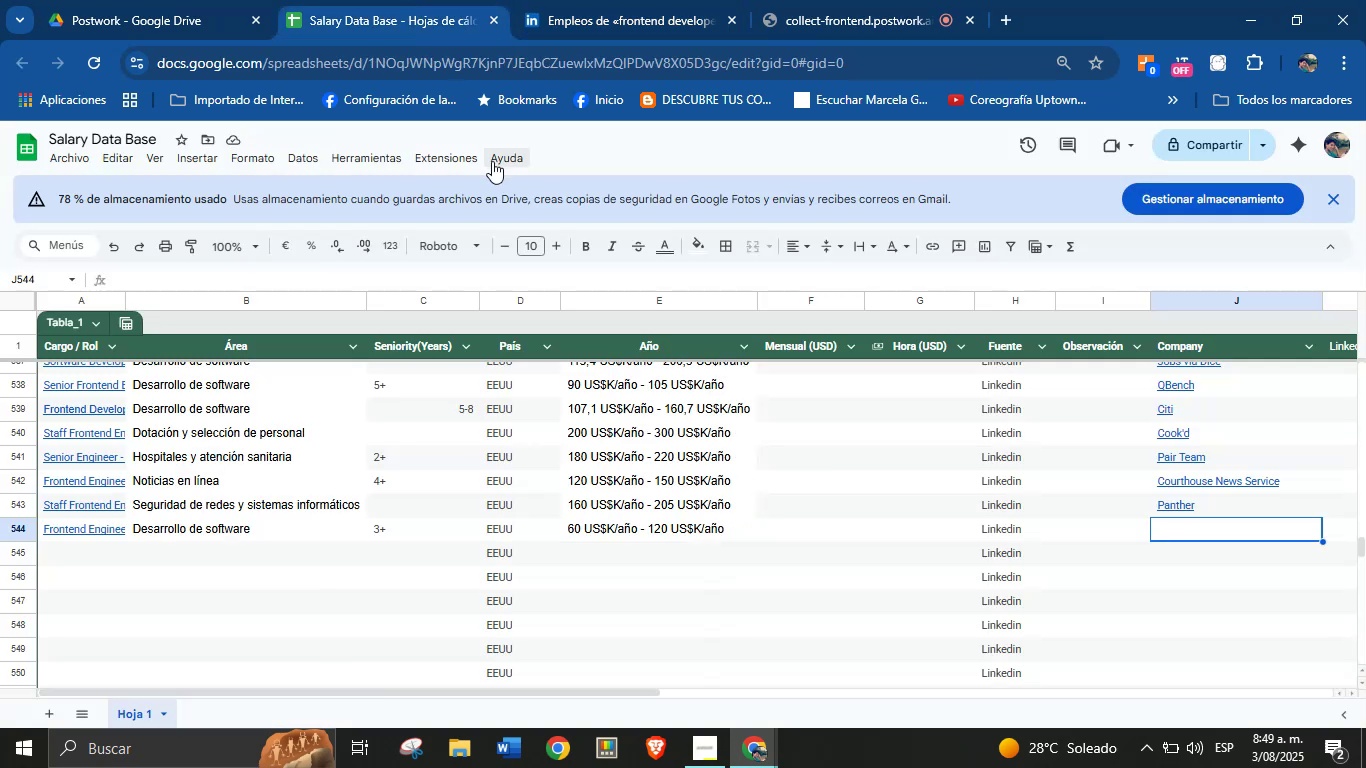 
key(Control+ControlLeft)
 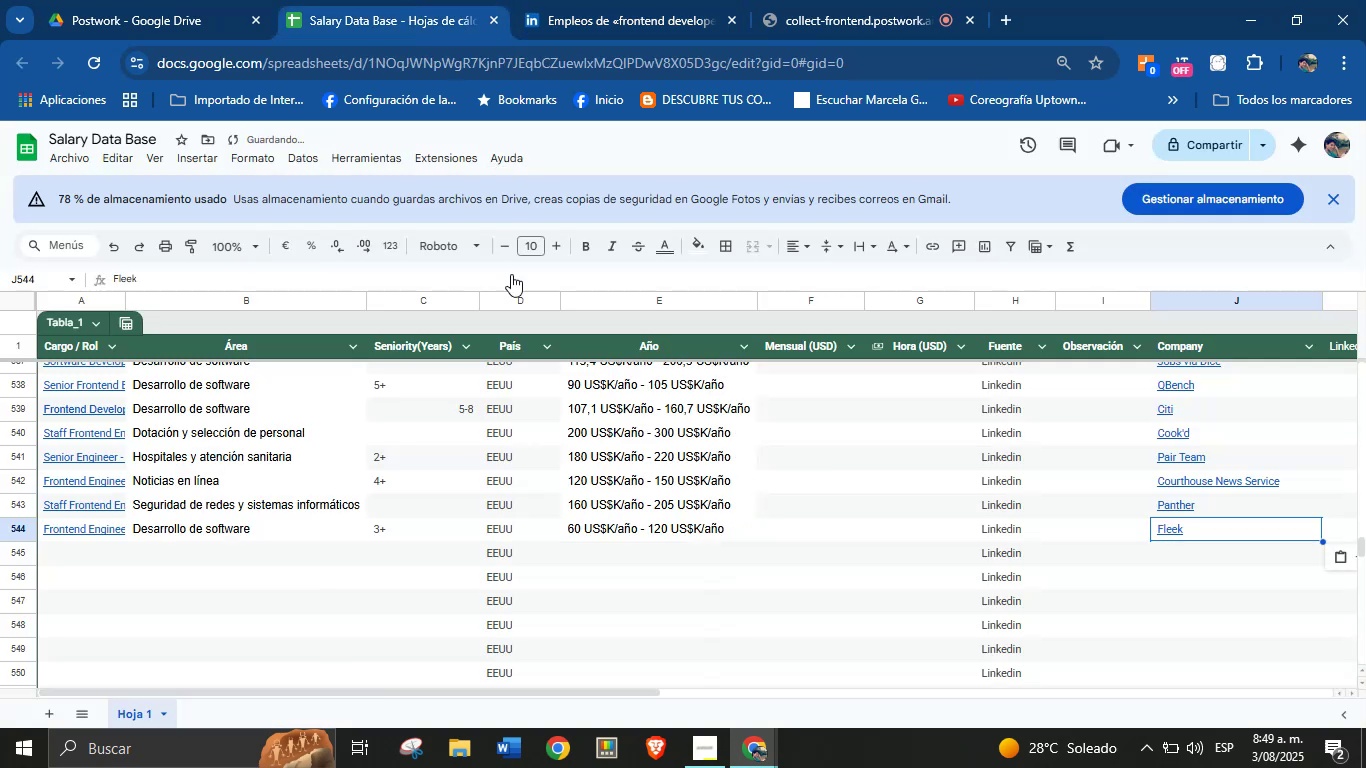 
key(Control+V)
 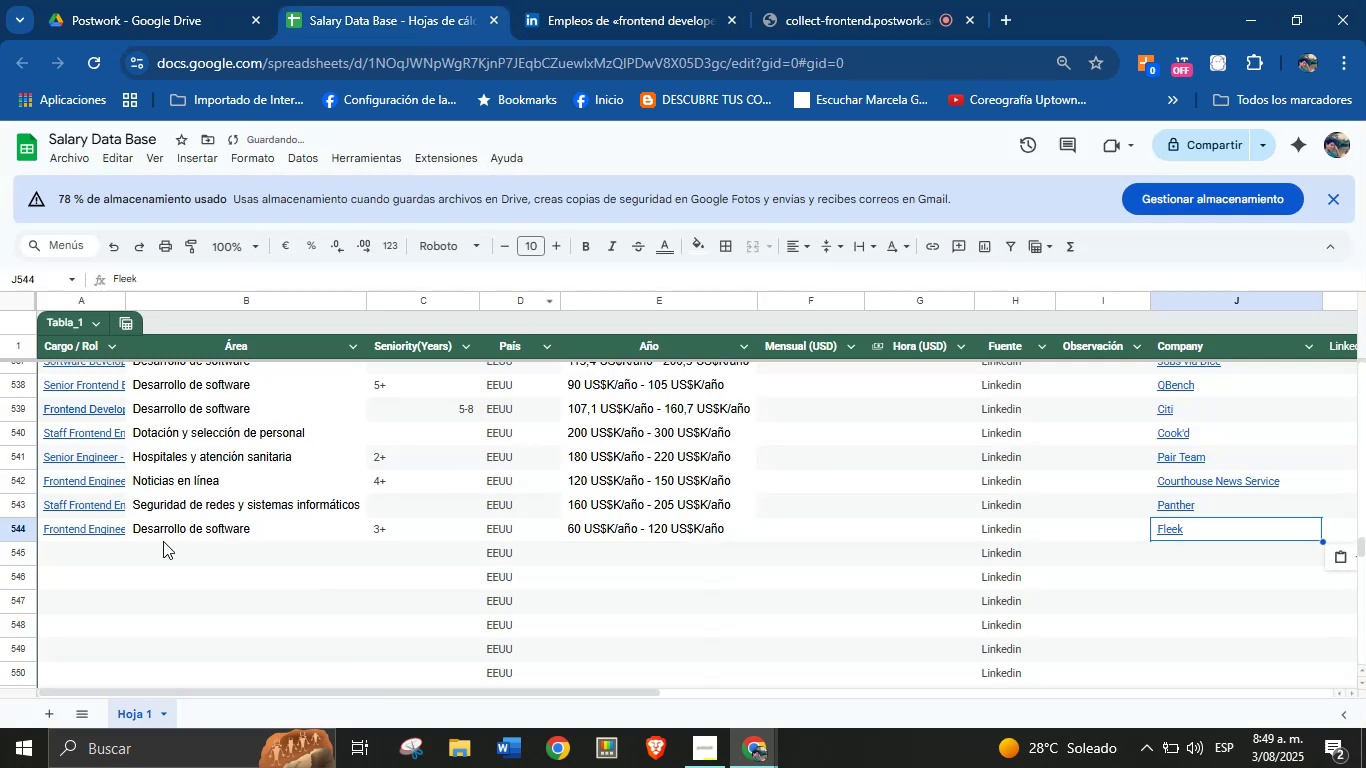 
left_click([82, 553])
 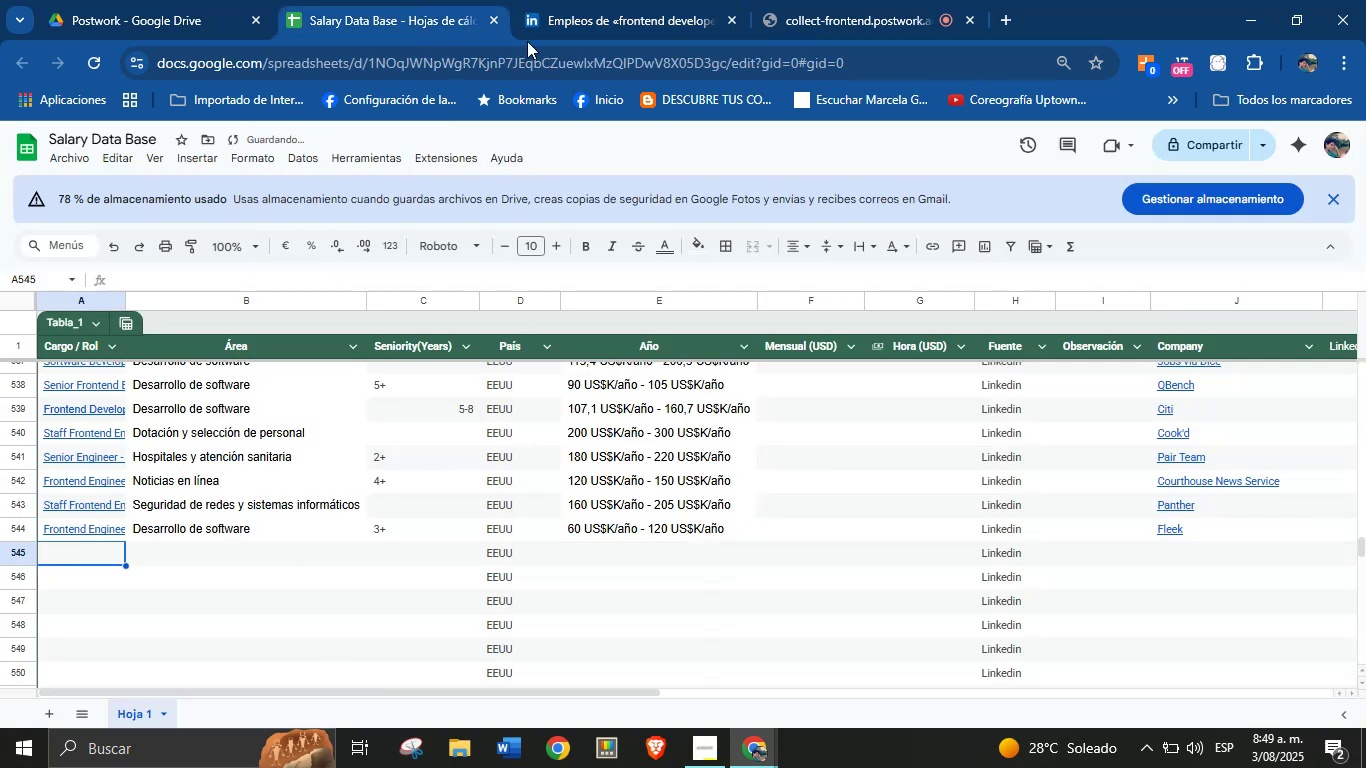 
left_click([643, 0])
 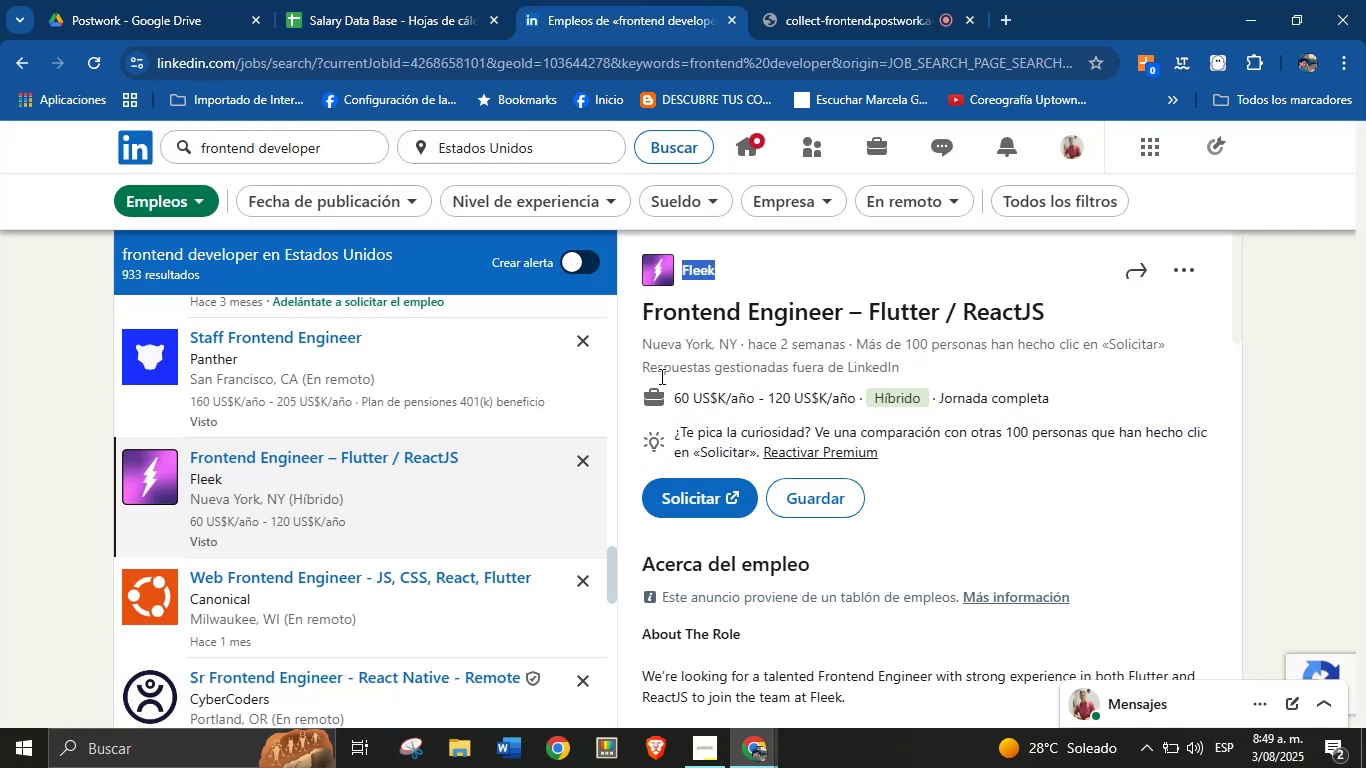 
scroll: coordinate [423, 456], scroll_direction: down, amount: 2.0
 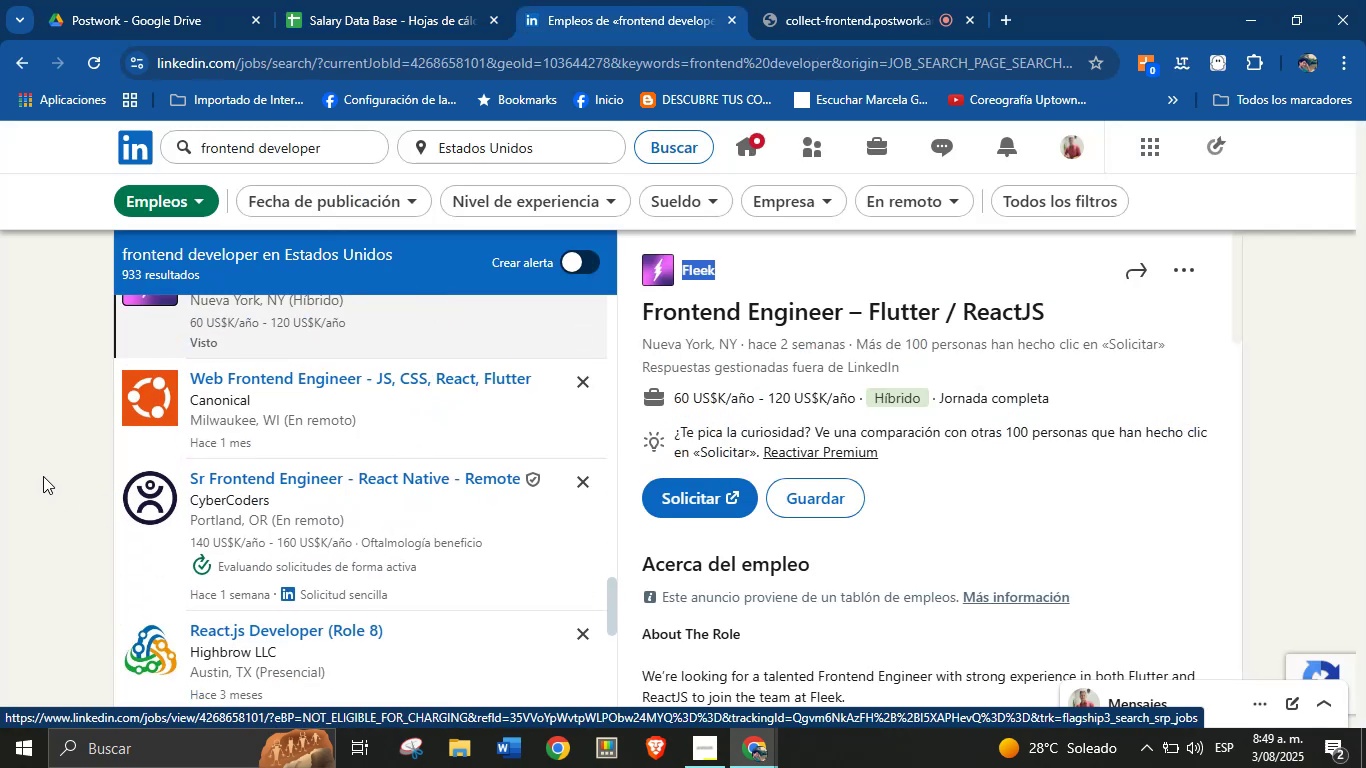 
wait(5.77)
 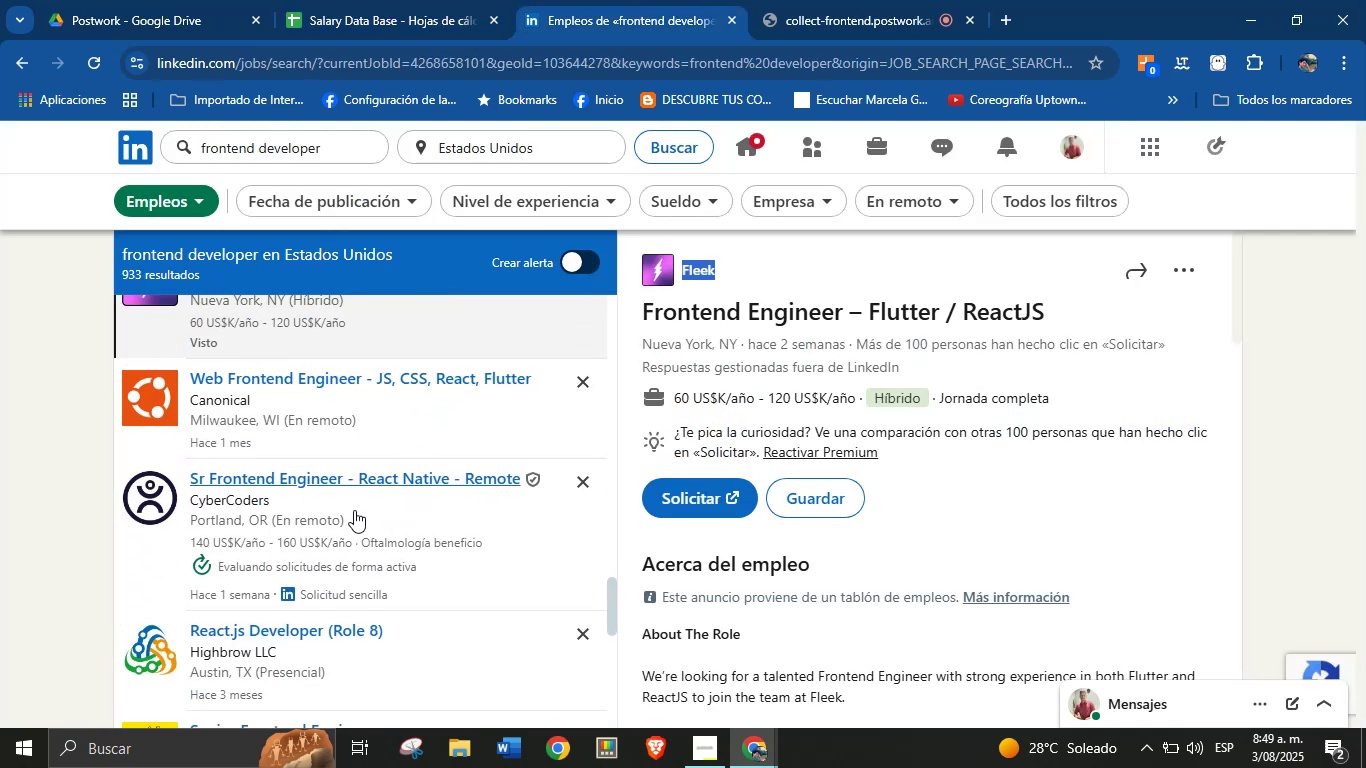 
scroll: coordinate [338, 498], scroll_direction: down, amount: 2.0
 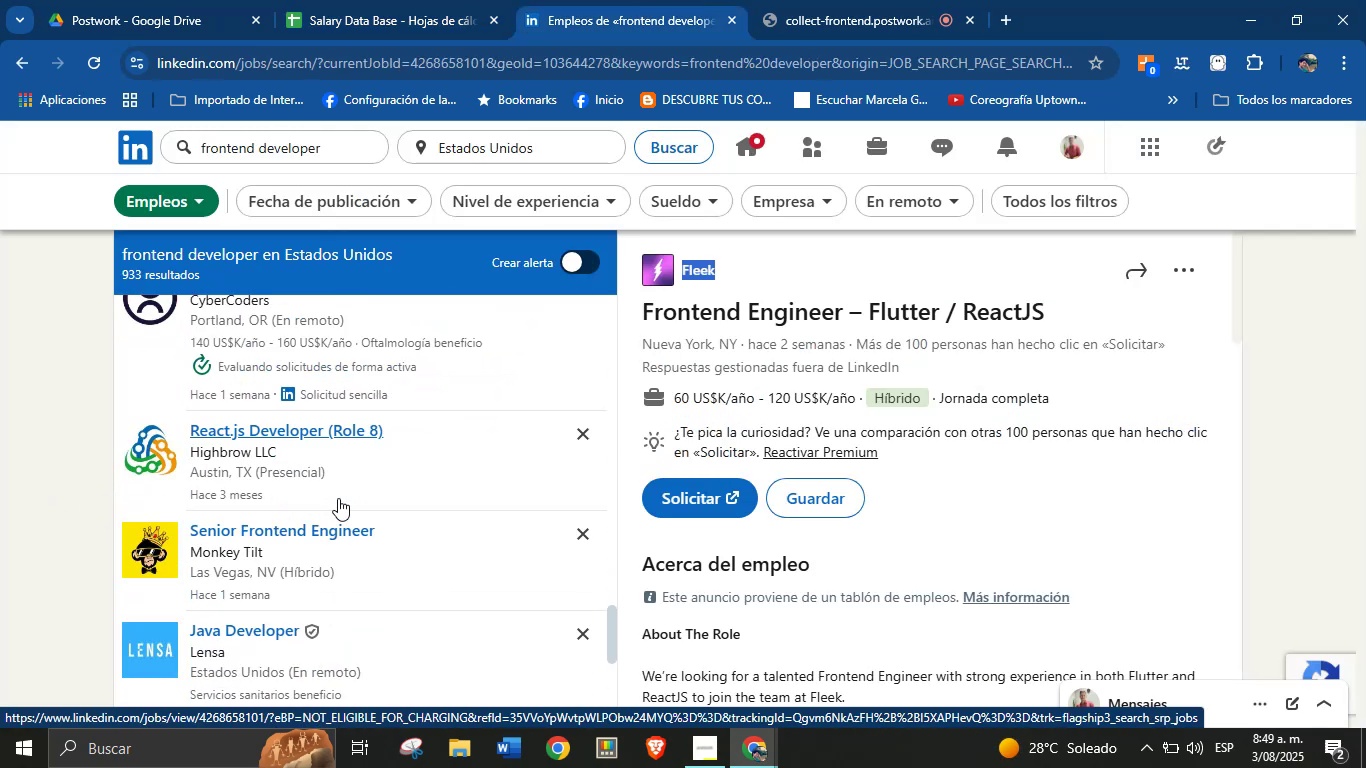 
scroll: coordinate [338, 440], scroll_direction: up, amount: 2.0
 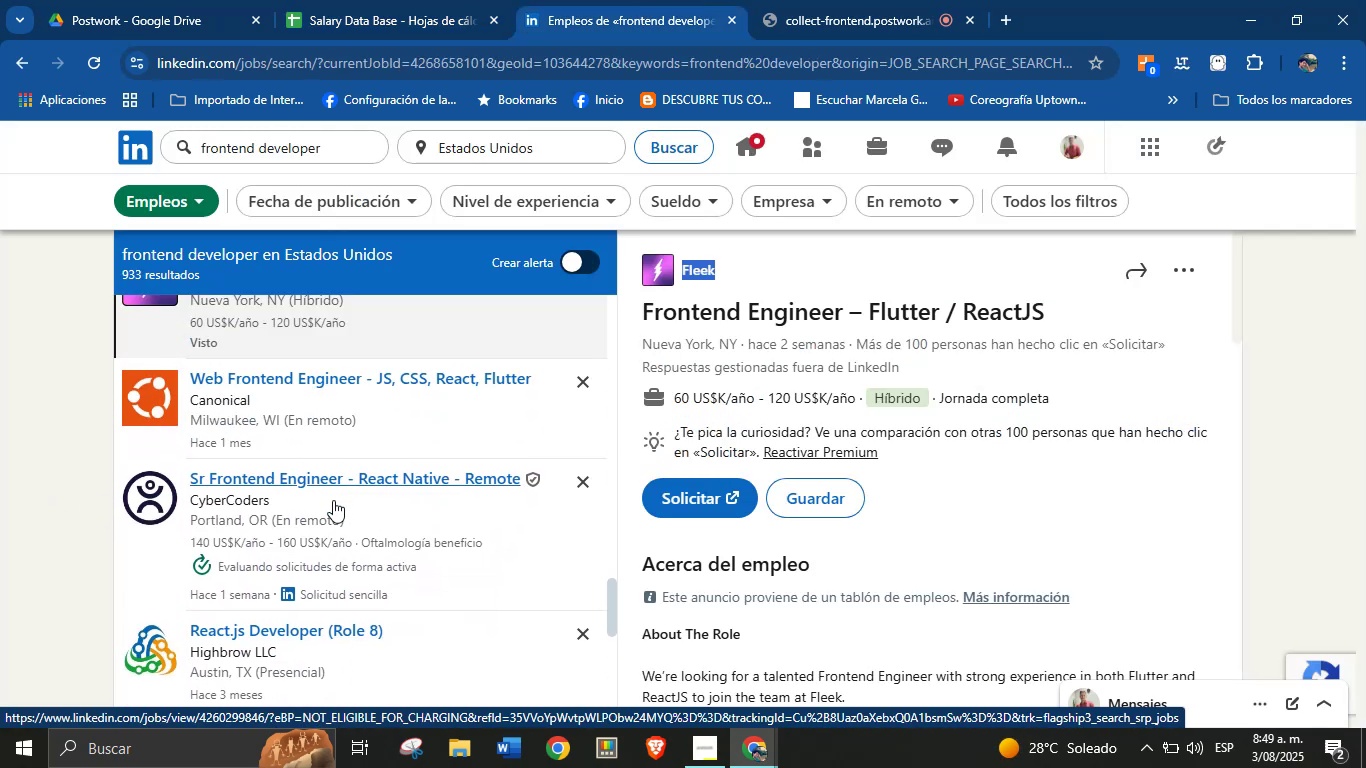 
left_click([333, 506])
 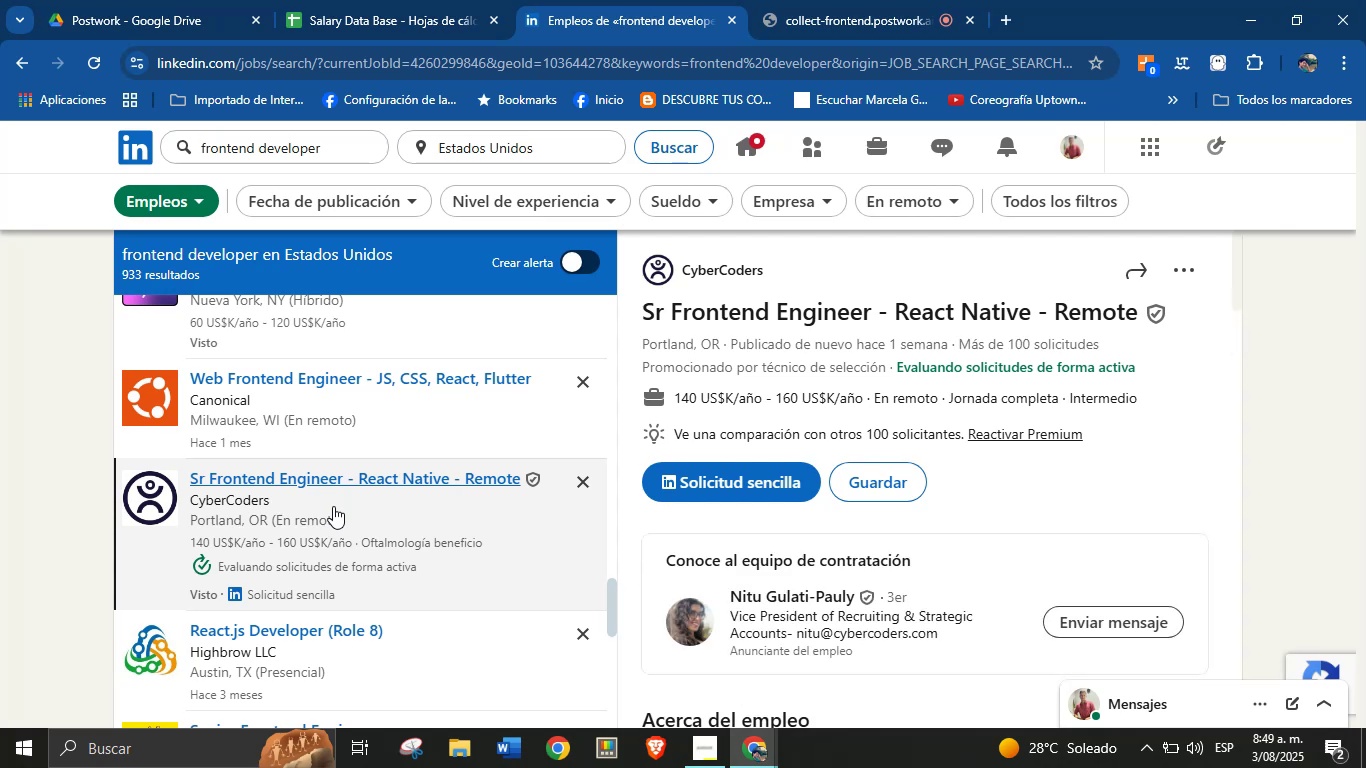 
wait(9.82)
 